 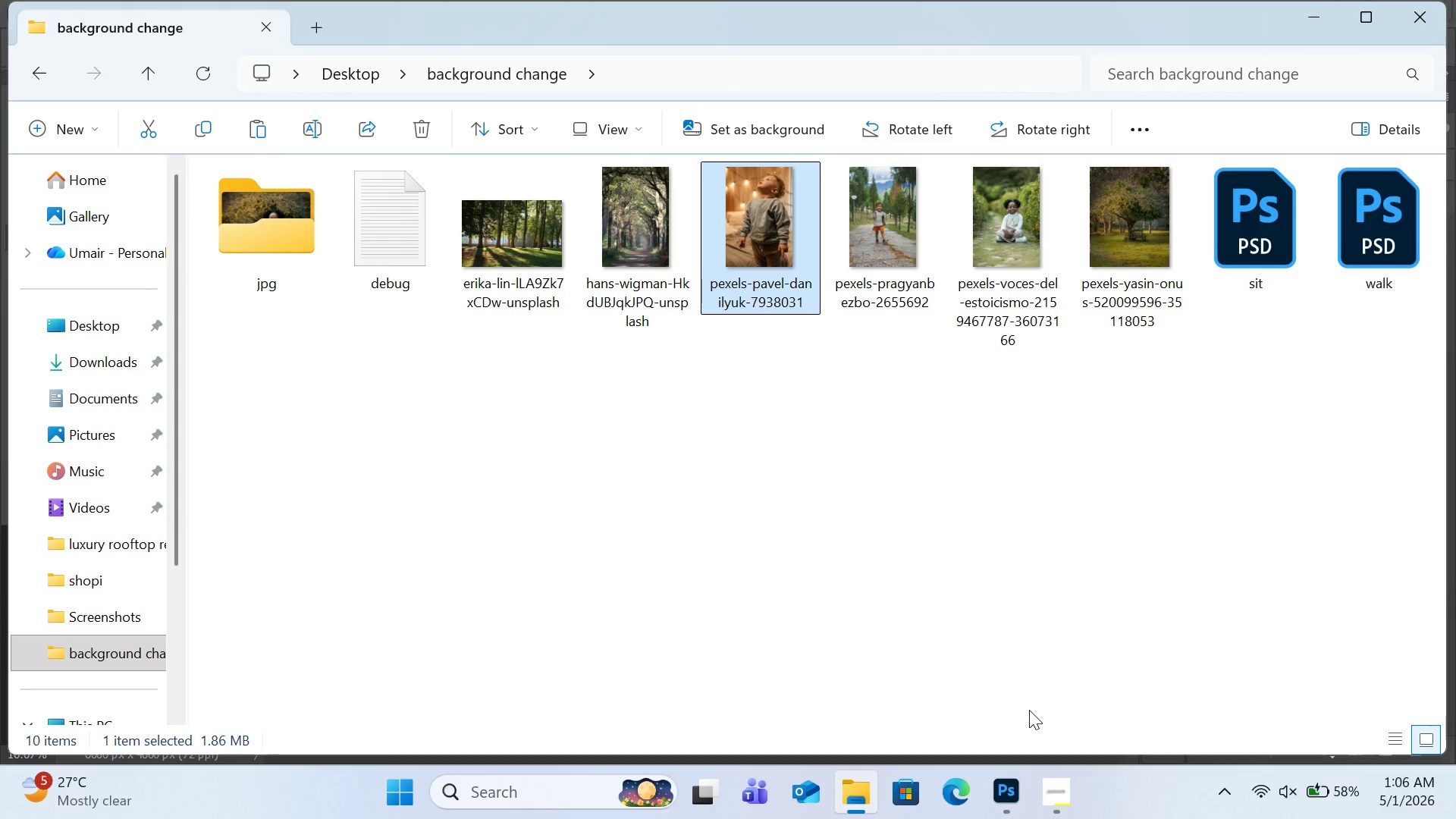 
left_click([943, 805])
 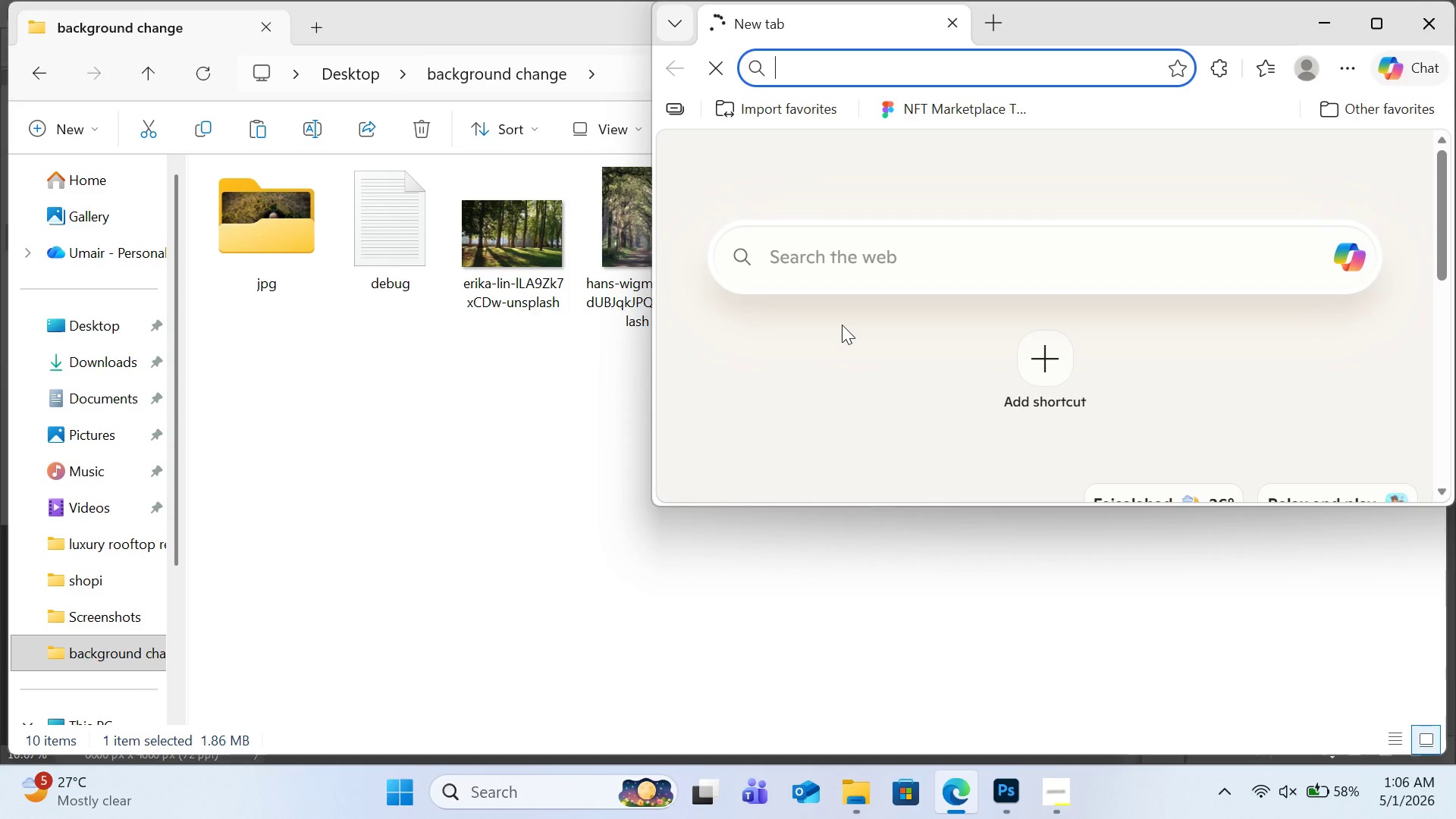 
type(pe)
 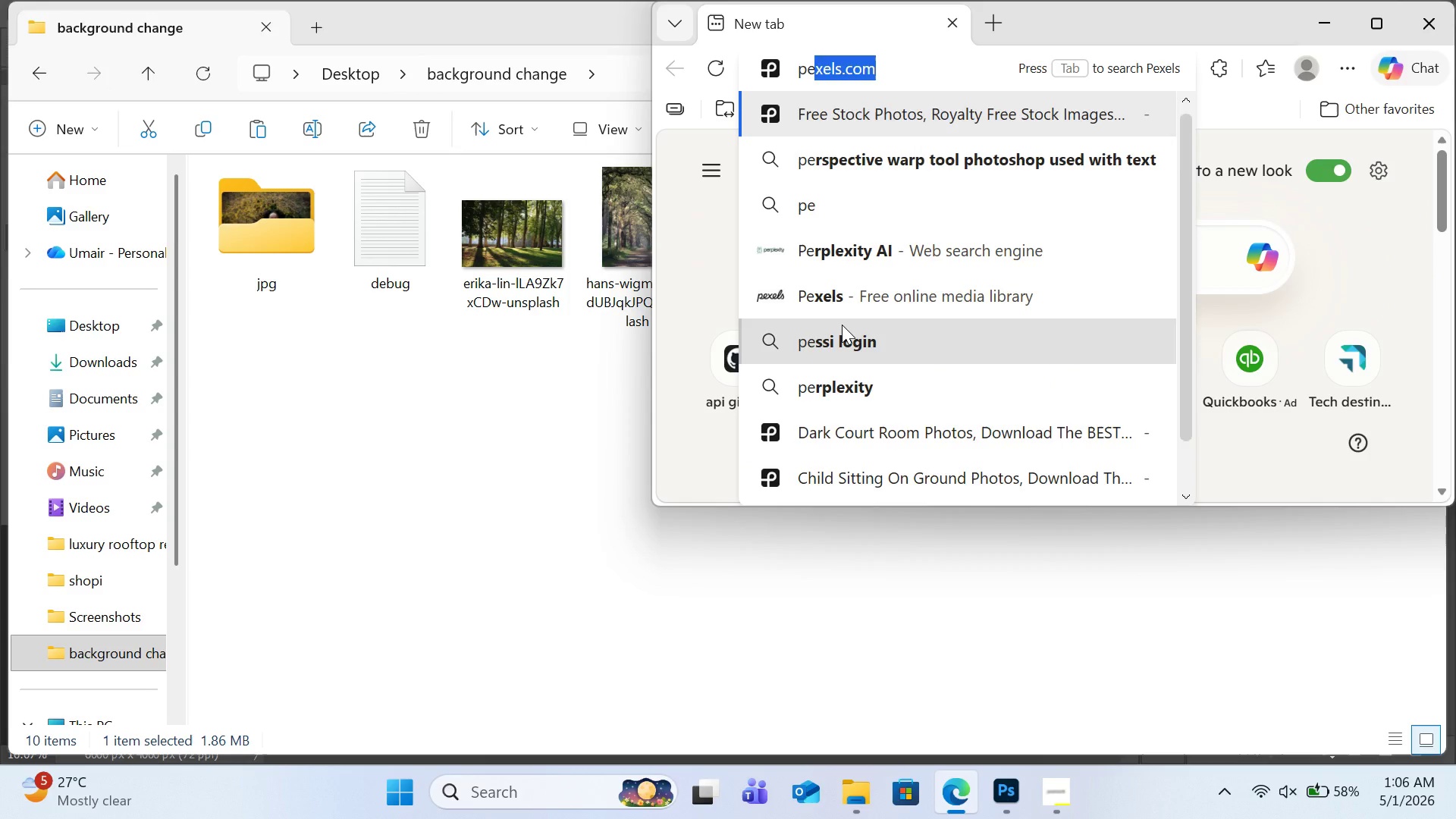 
key(Enter)
 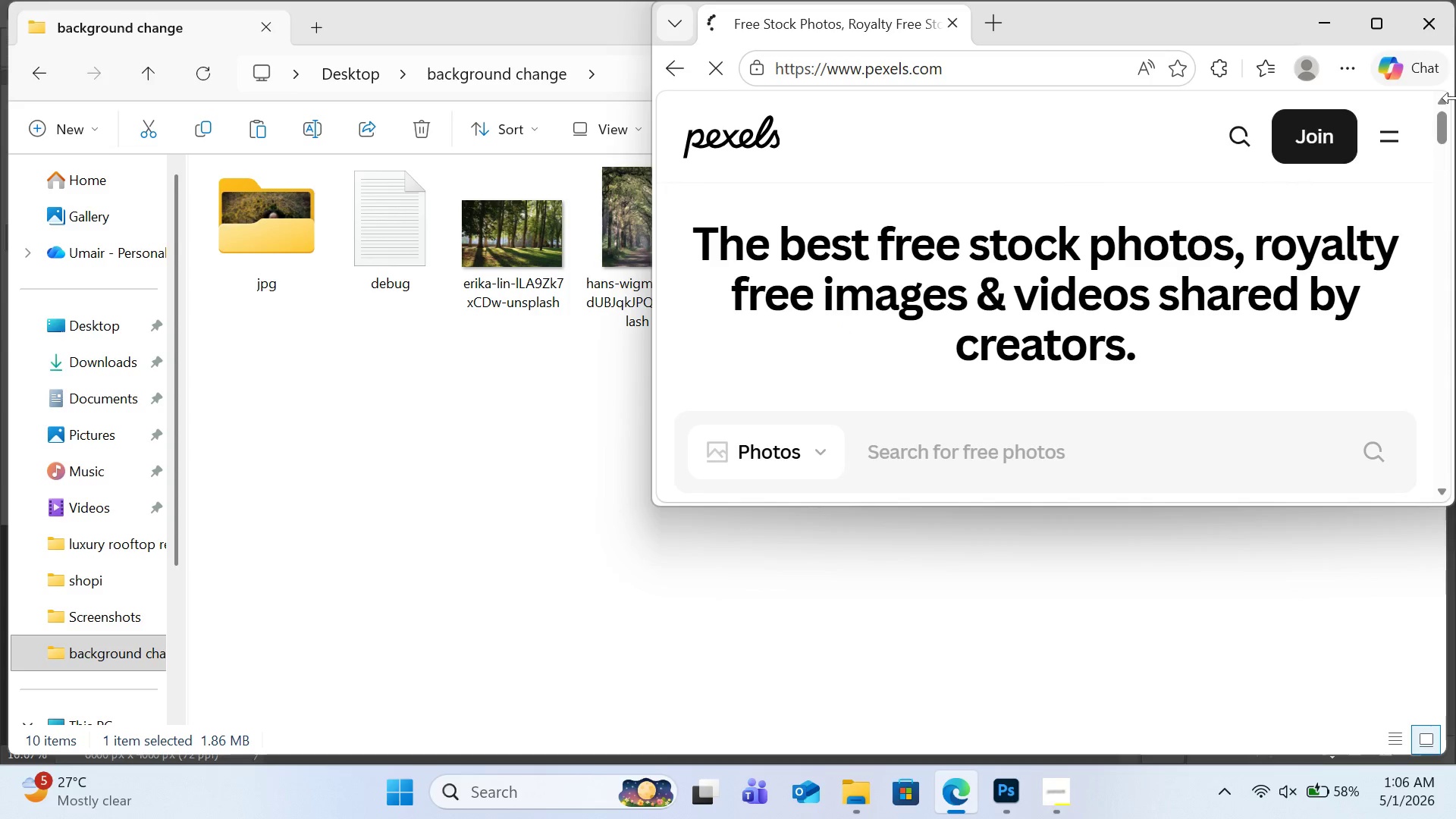 
left_click([1370, 14])
 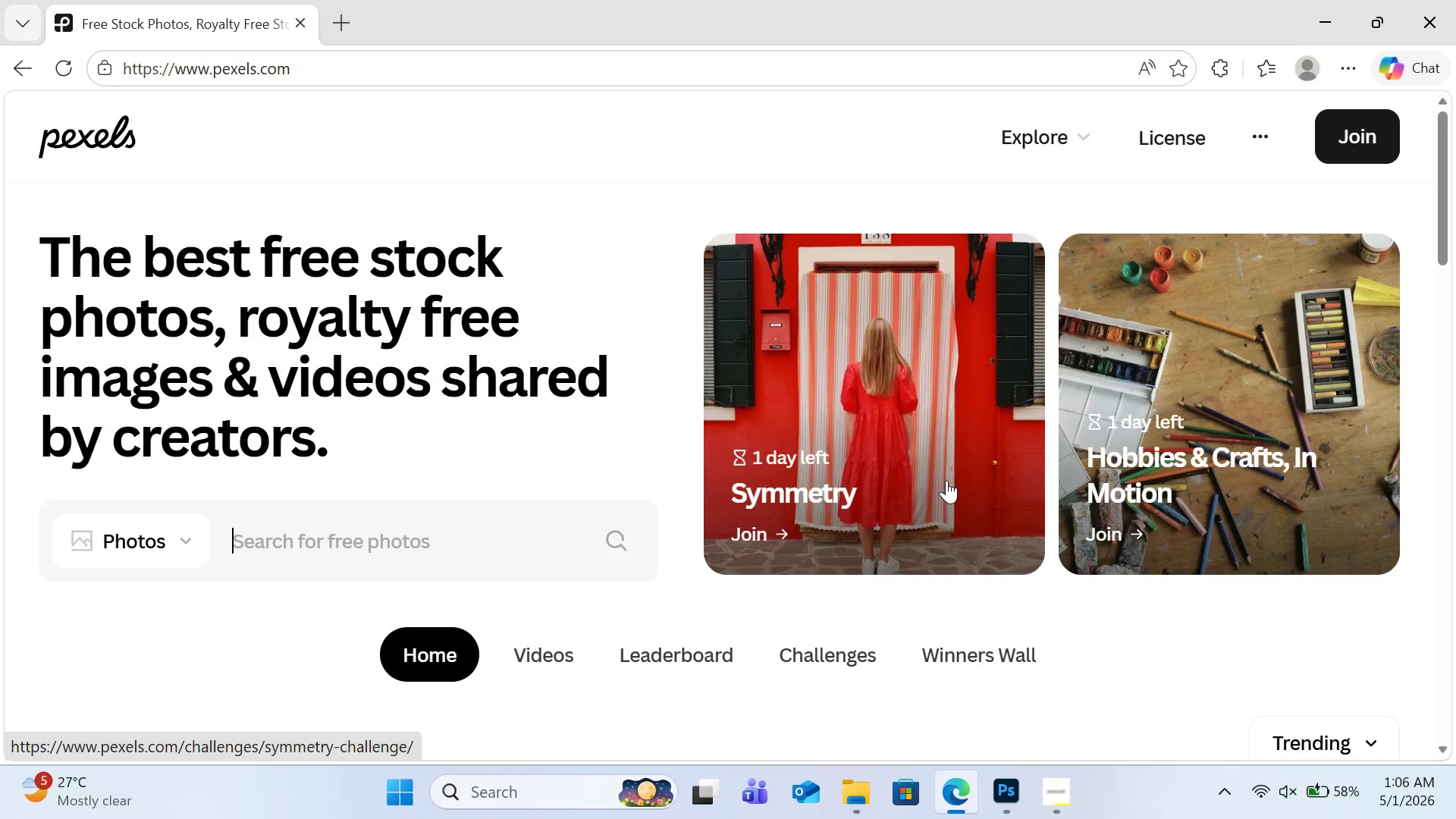 
wait(5.95)
 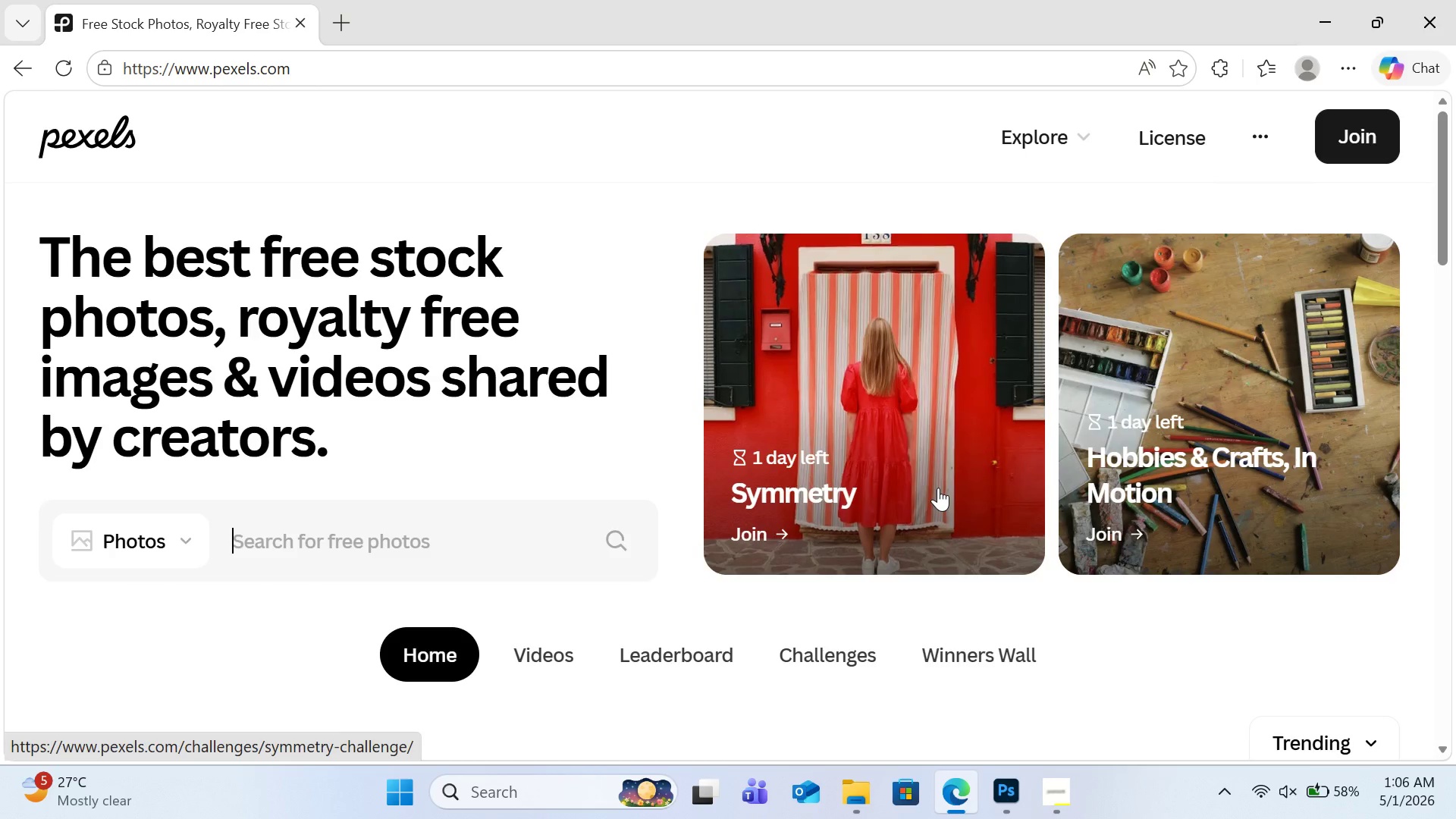 
type(child indoor activity )
 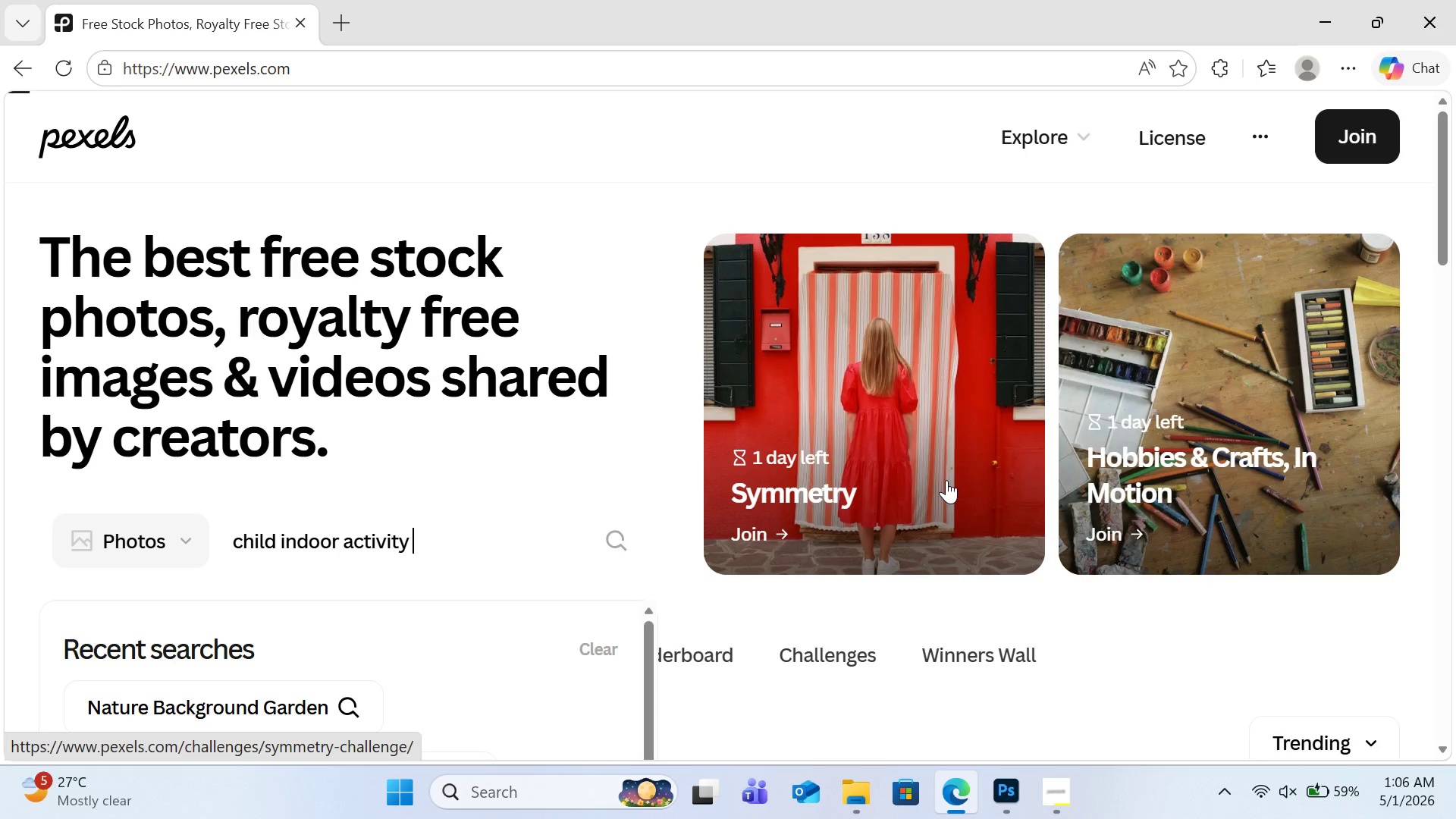 
key(Enter)
 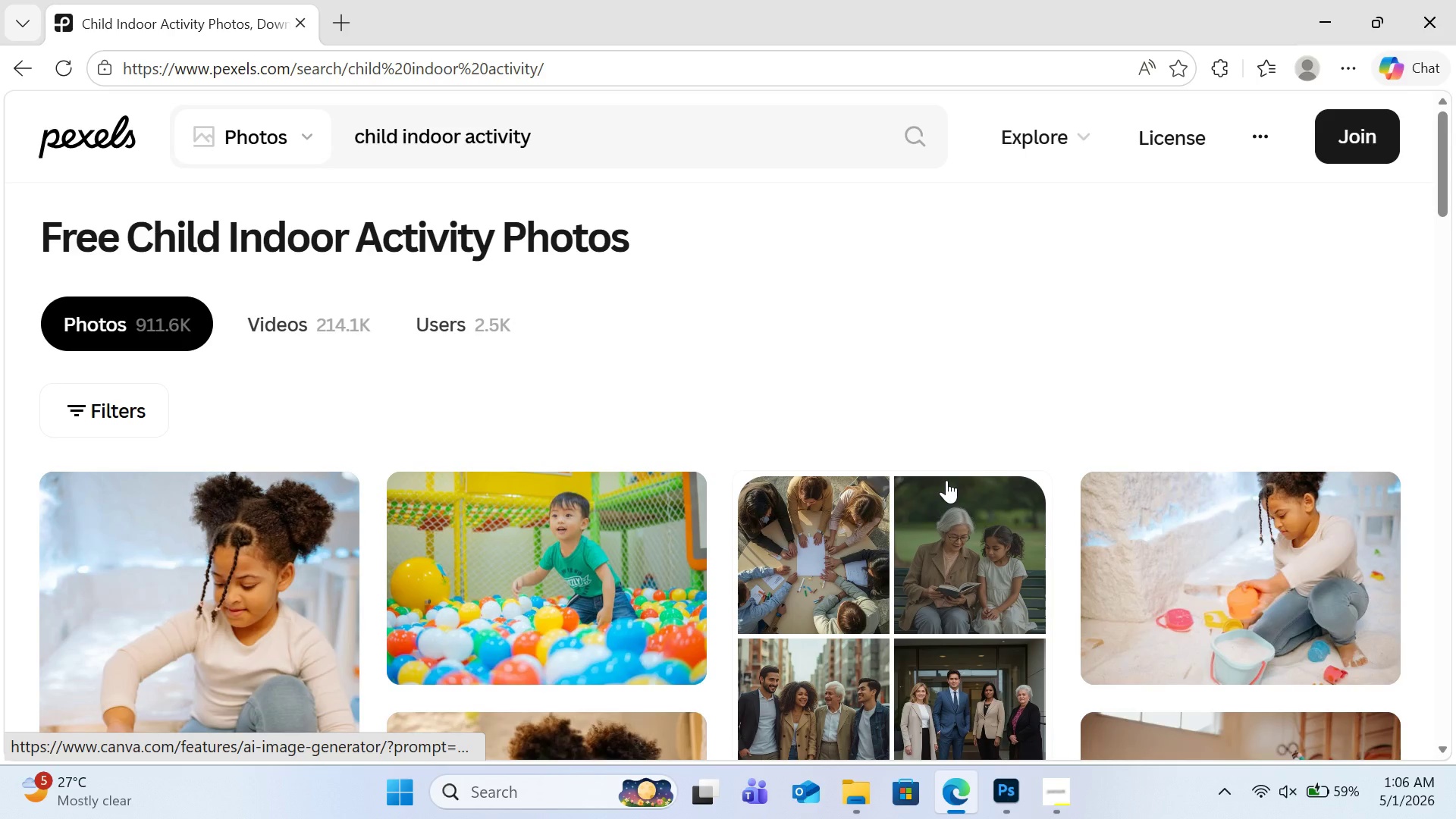 
scroll: coordinate [974, 488], scroll_direction: down, amount: 18.0
 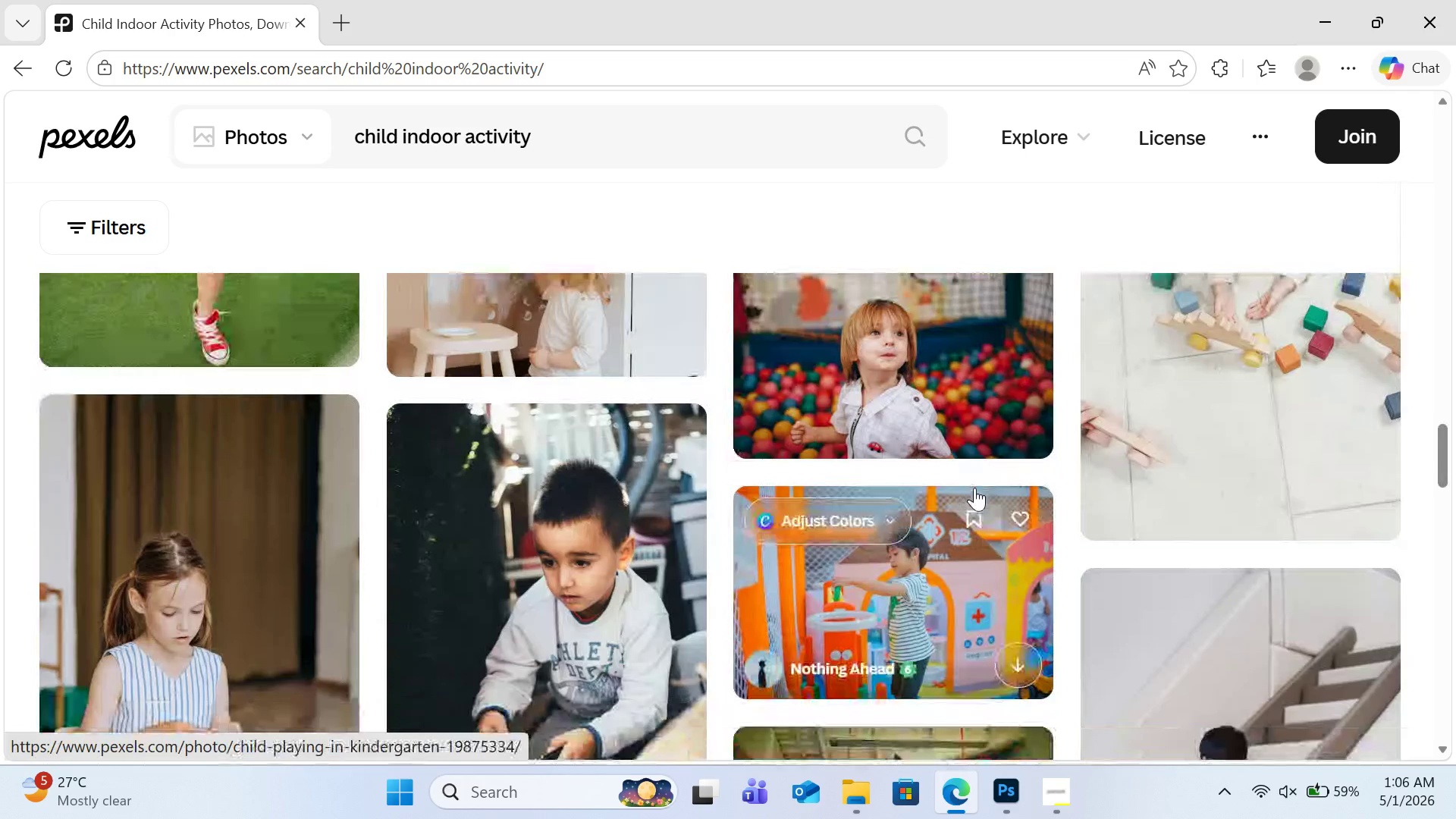 
scroll: coordinate [974, 488], scroll_direction: down, amount: 14.0
 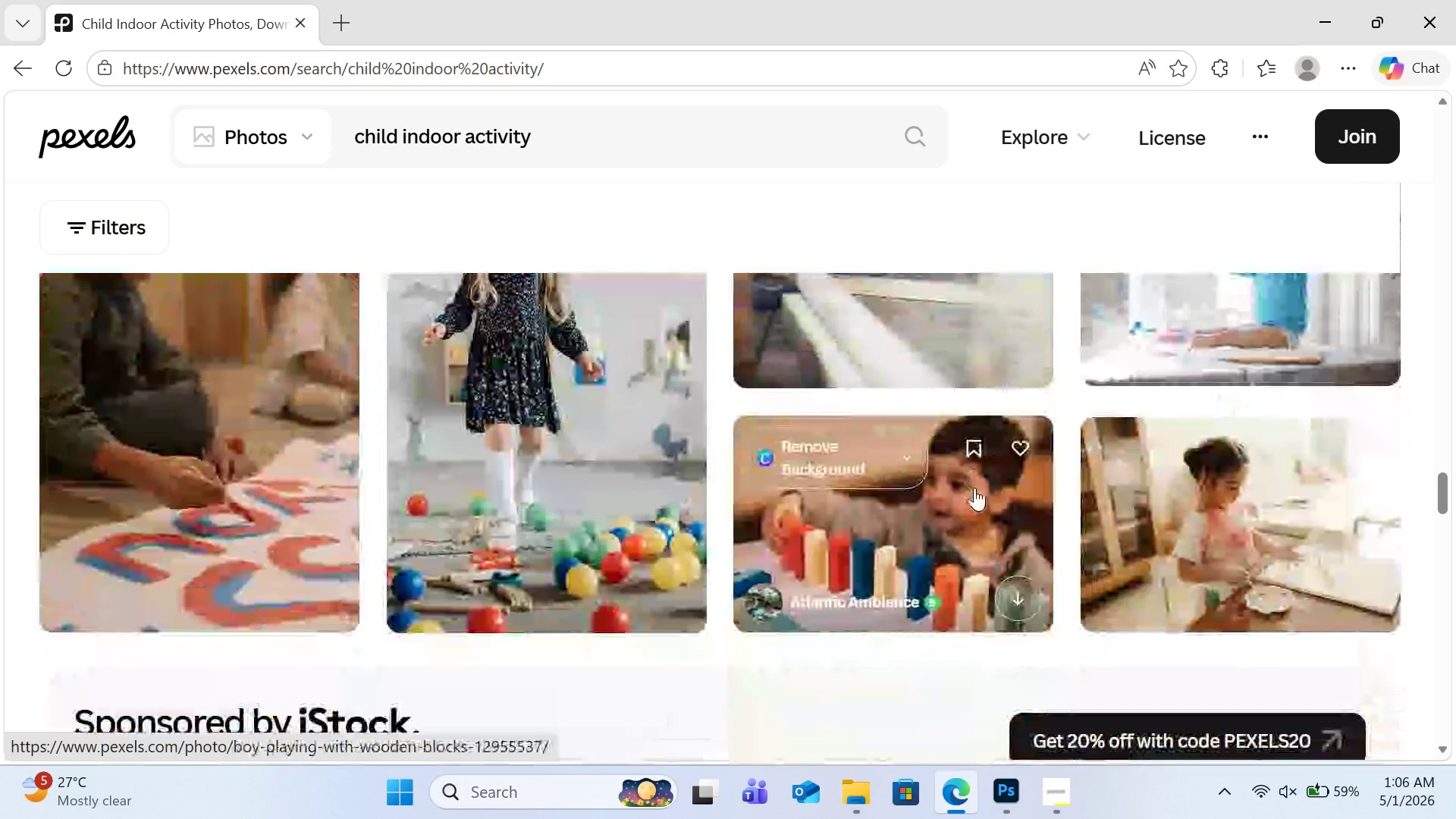 
scroll: coordinate [974, 488], scroll_direction: up, amount: 2.0
 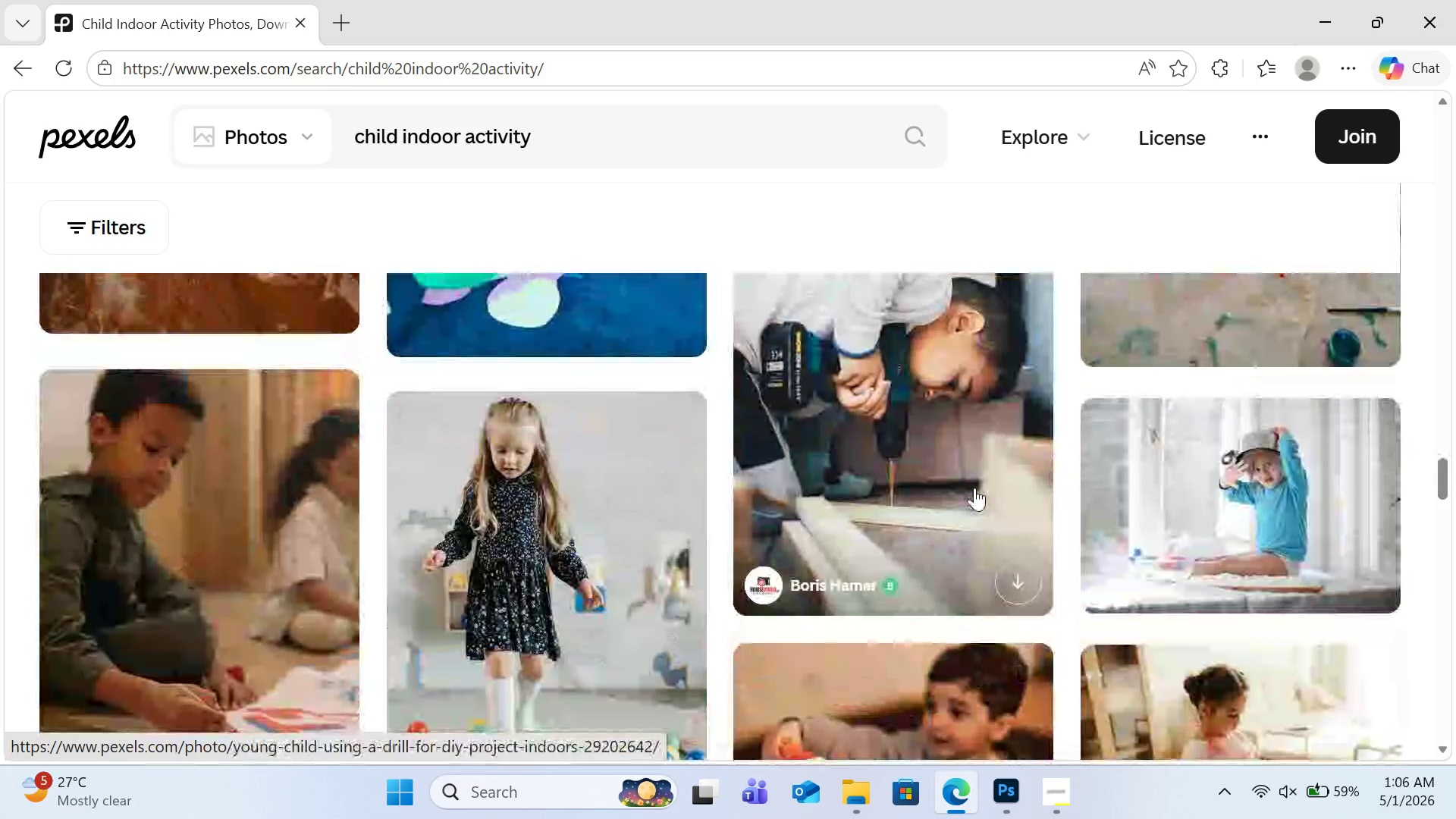 
scroll: coordinate [974, 488], scroll_direction: down, amount: 2.0
 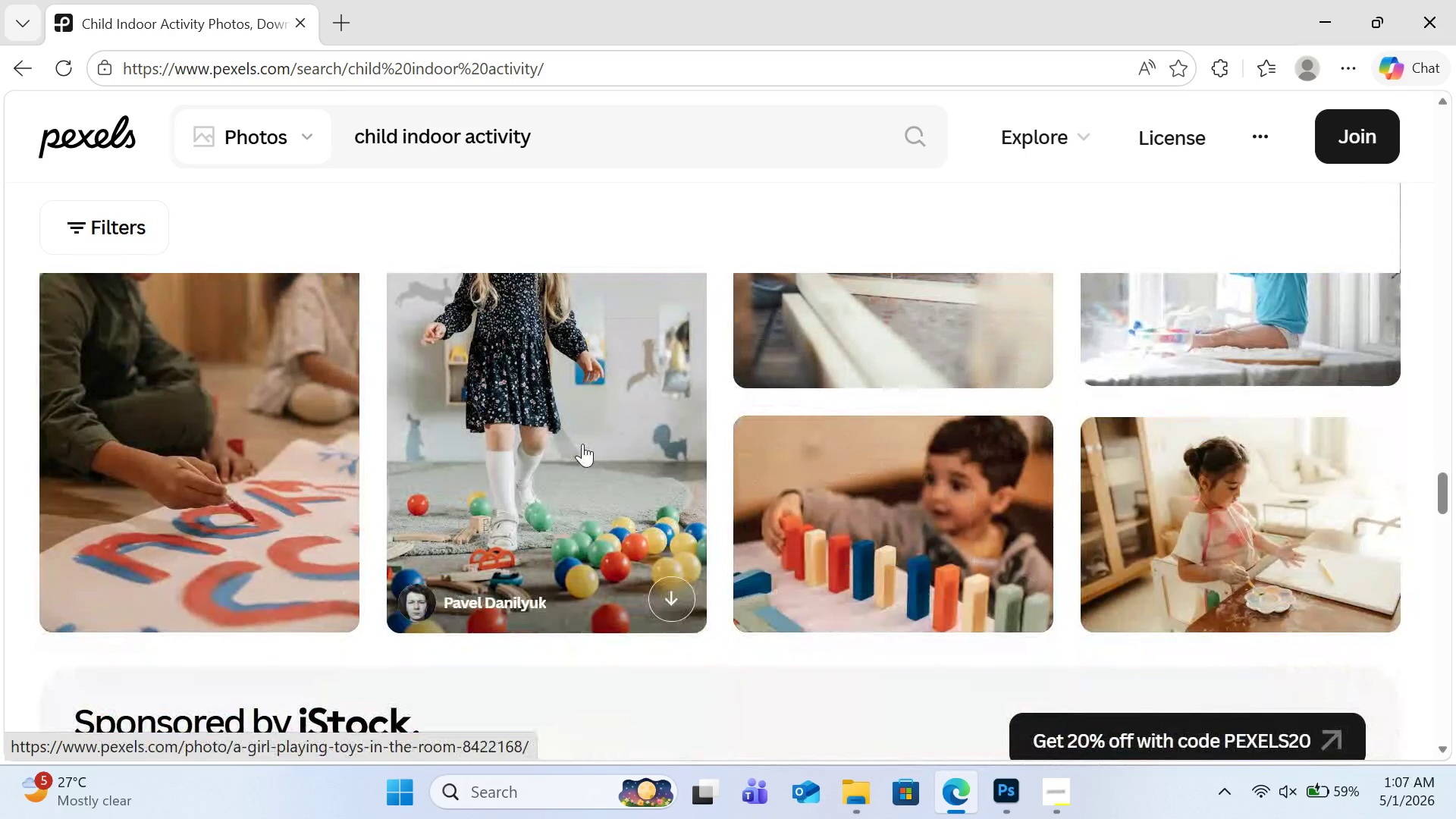 
left_click([582, 444])
 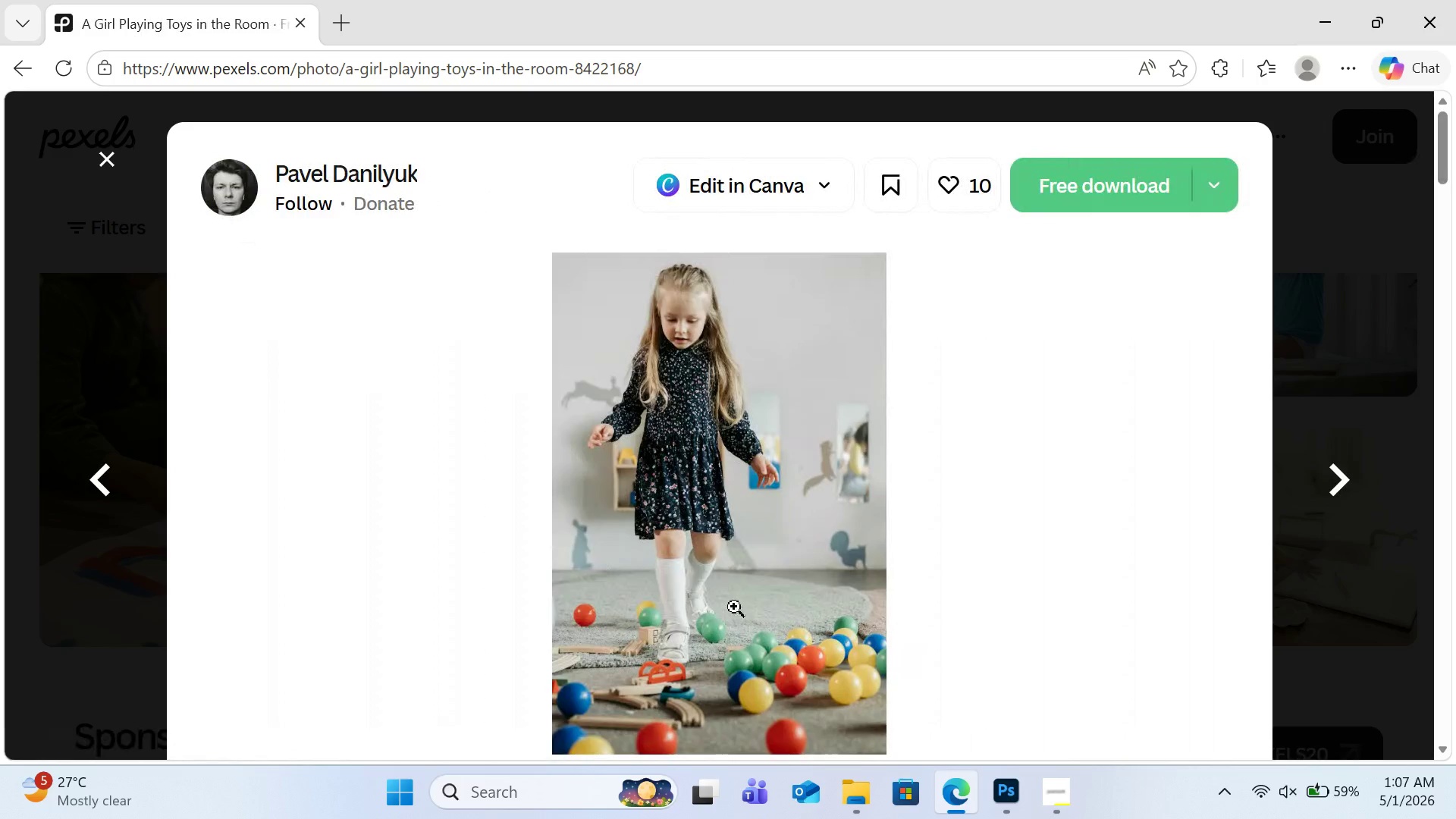 
left_click([717, 628])
 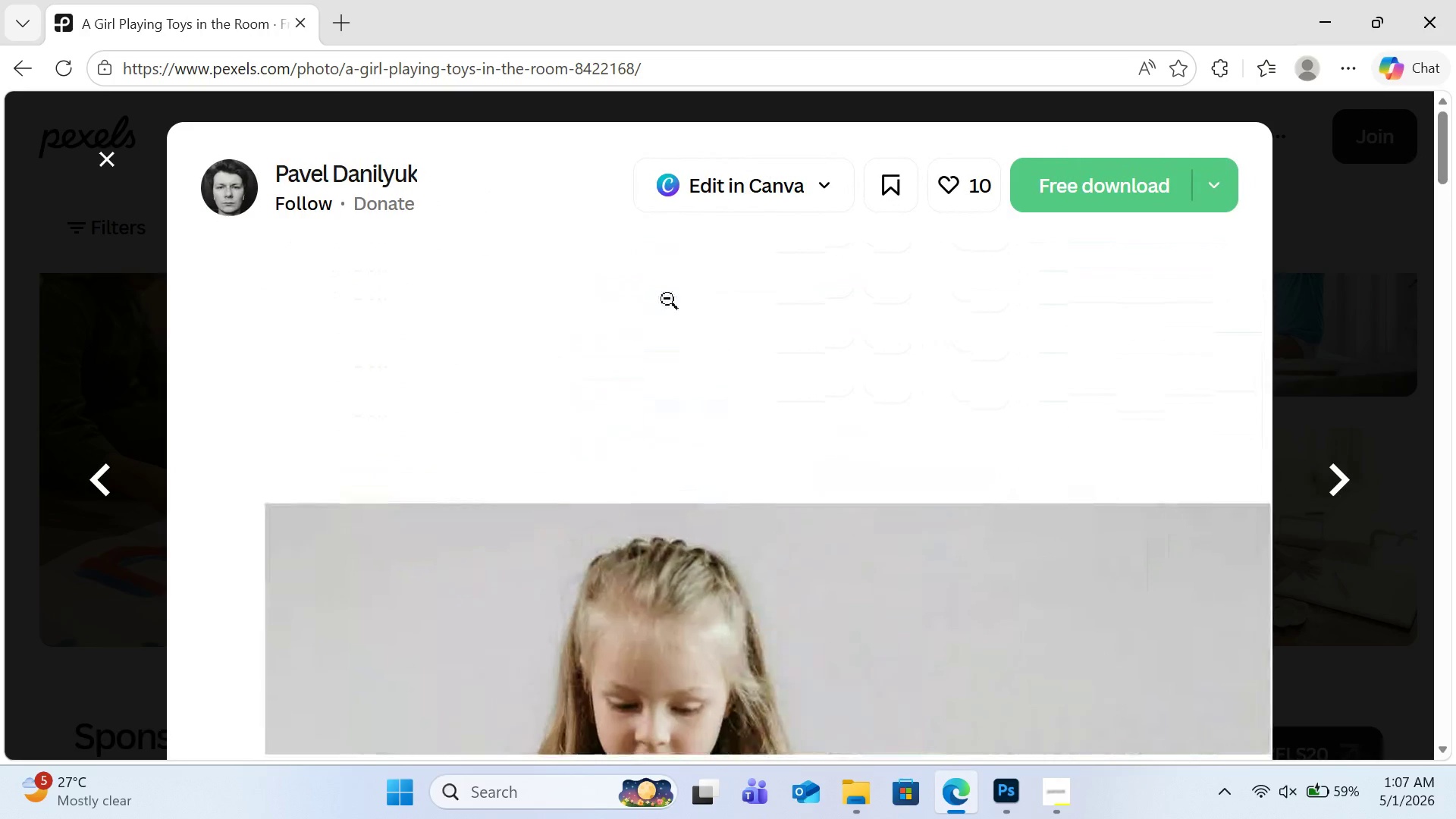 
wait(6.47)
 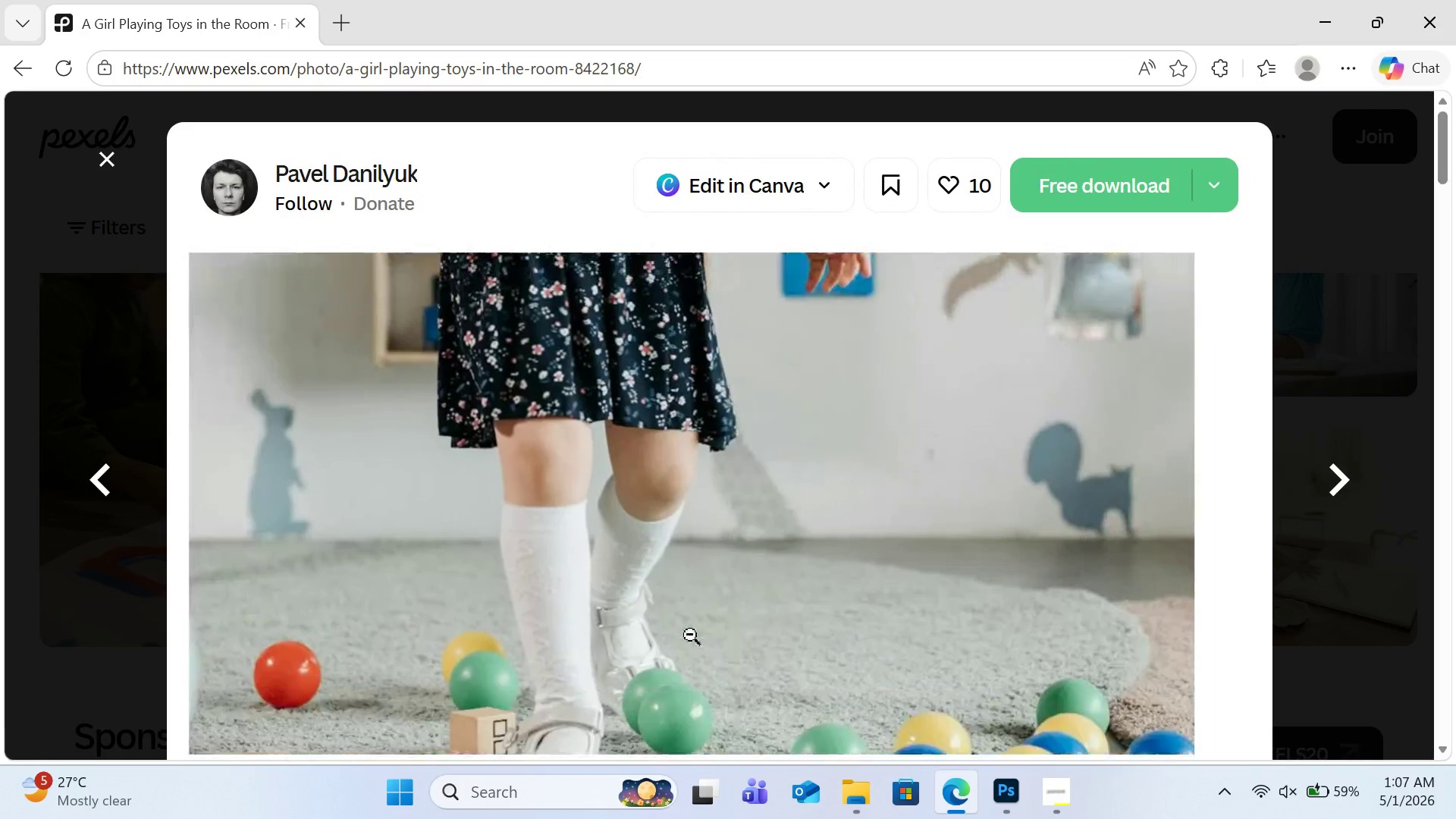 
key(Escape)
 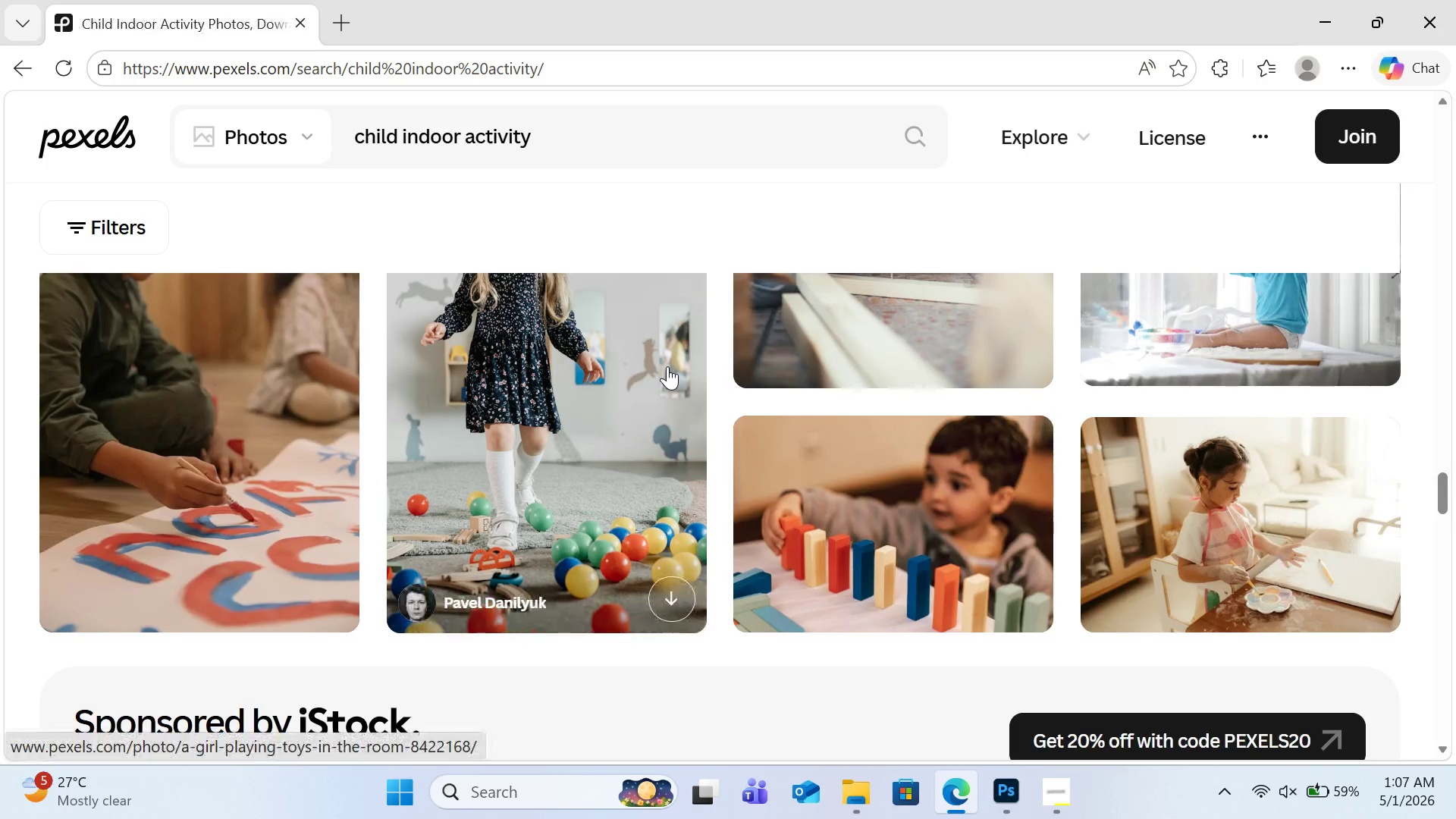 
scroll: coordinate [675, 389], scroll_direction: down, amount: 14.0
 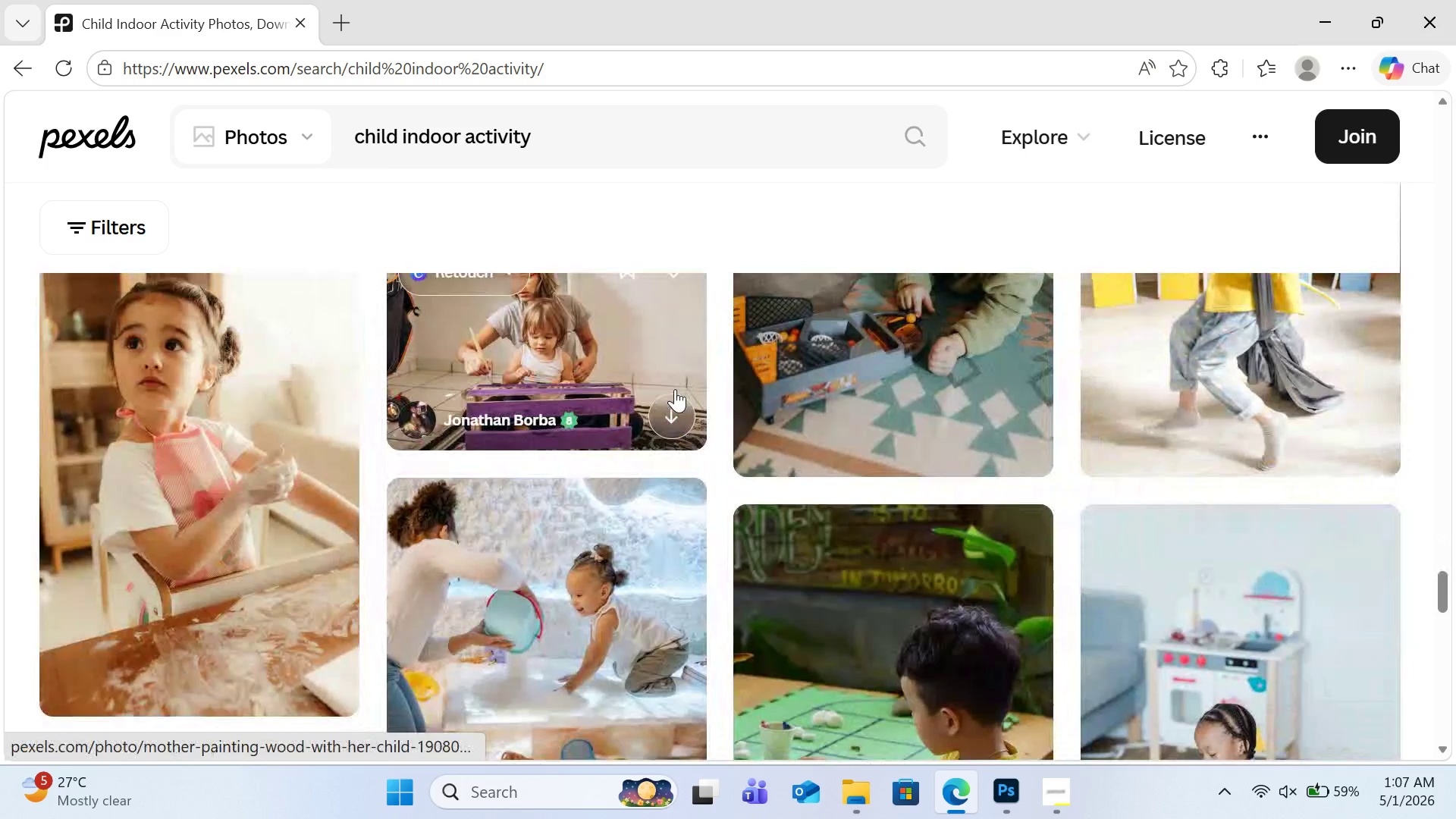 
scroll: coordinate [675, 389], scroll_direction: up, amount: 3.0
 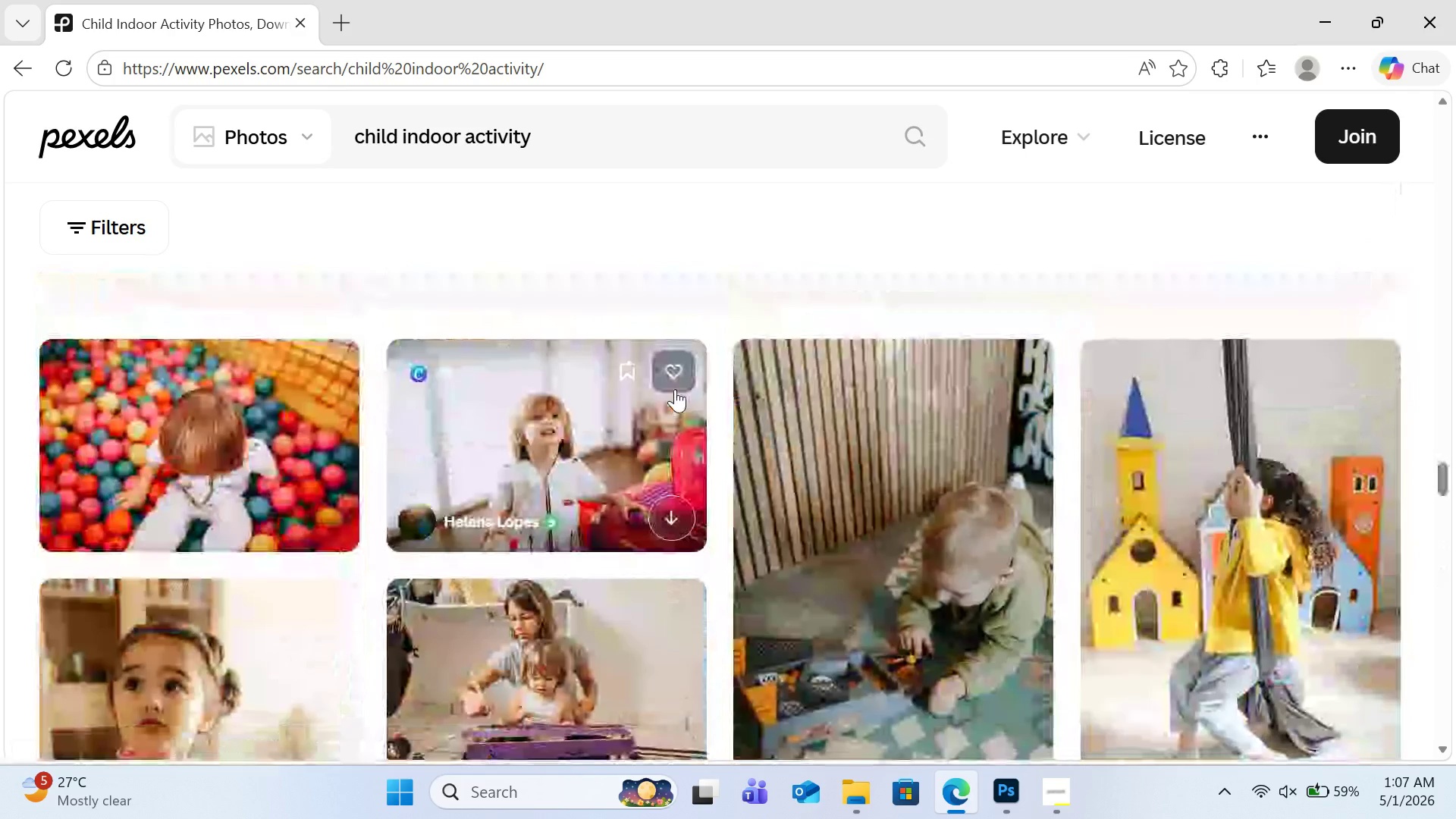 
scroll: coordinate [675, 389], scroll_direction: down, amount: 9.0
 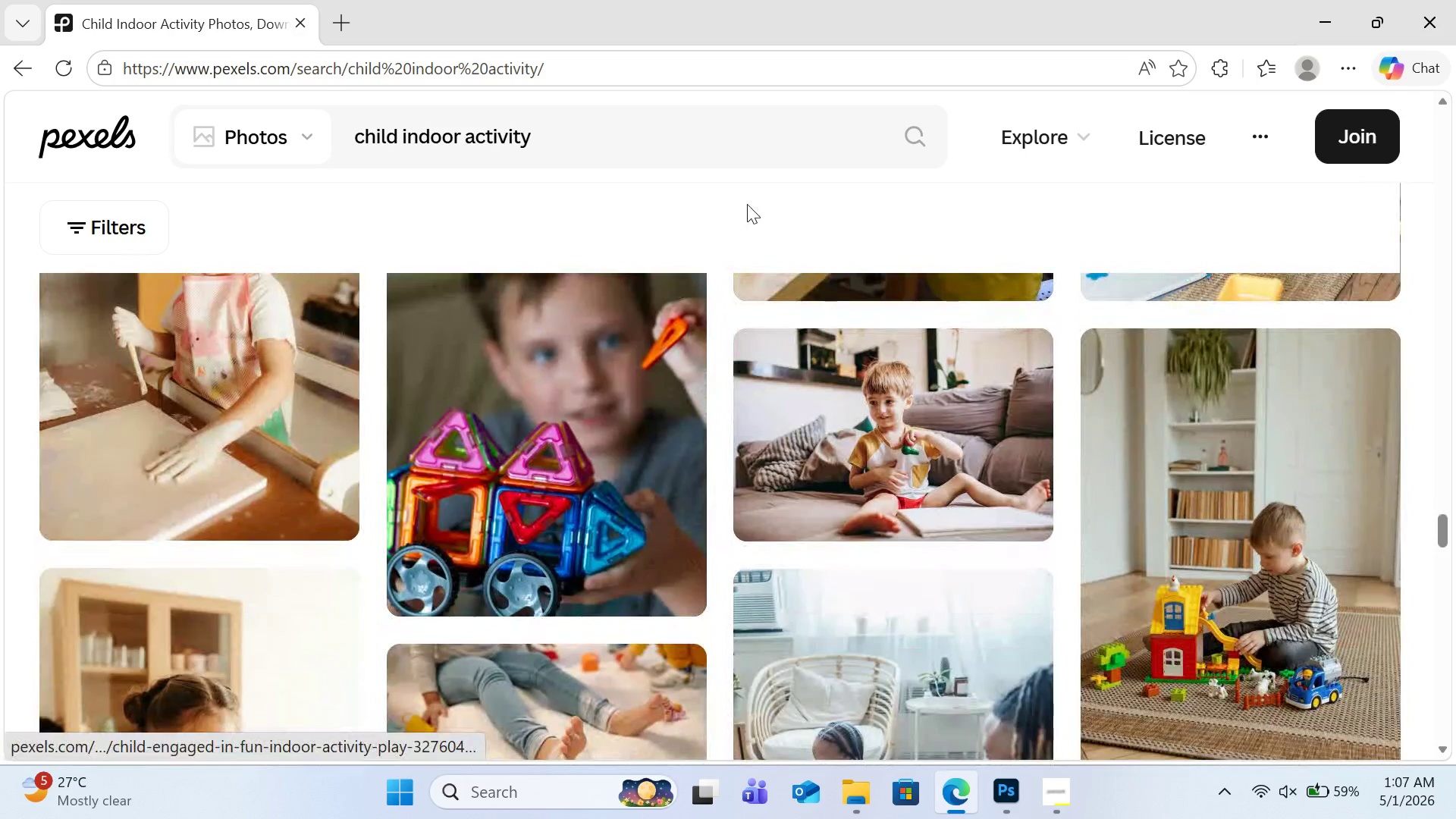 
left_click([649, 155])
 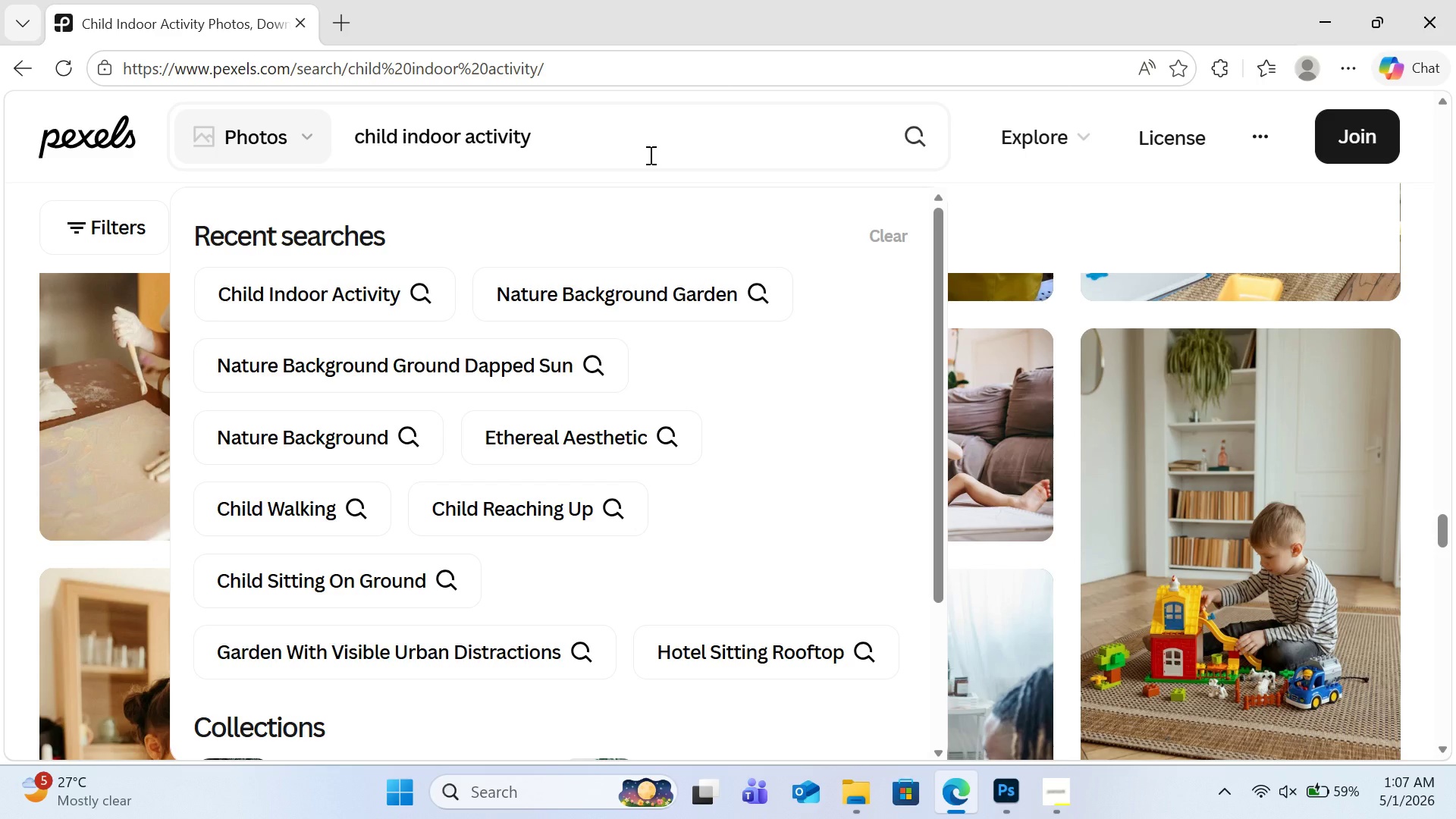 
key(Backspace)
 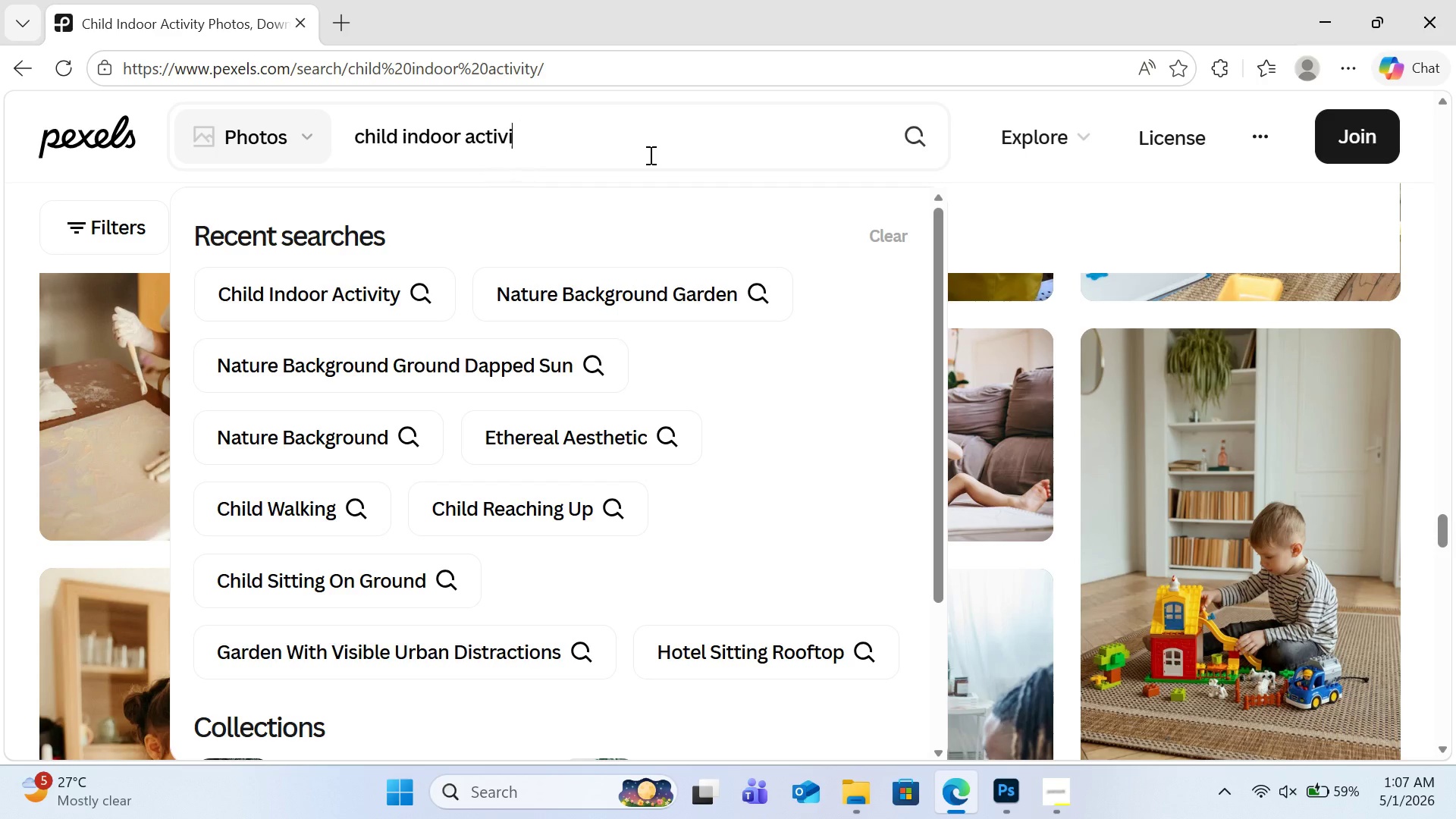 
key(Backspace)
 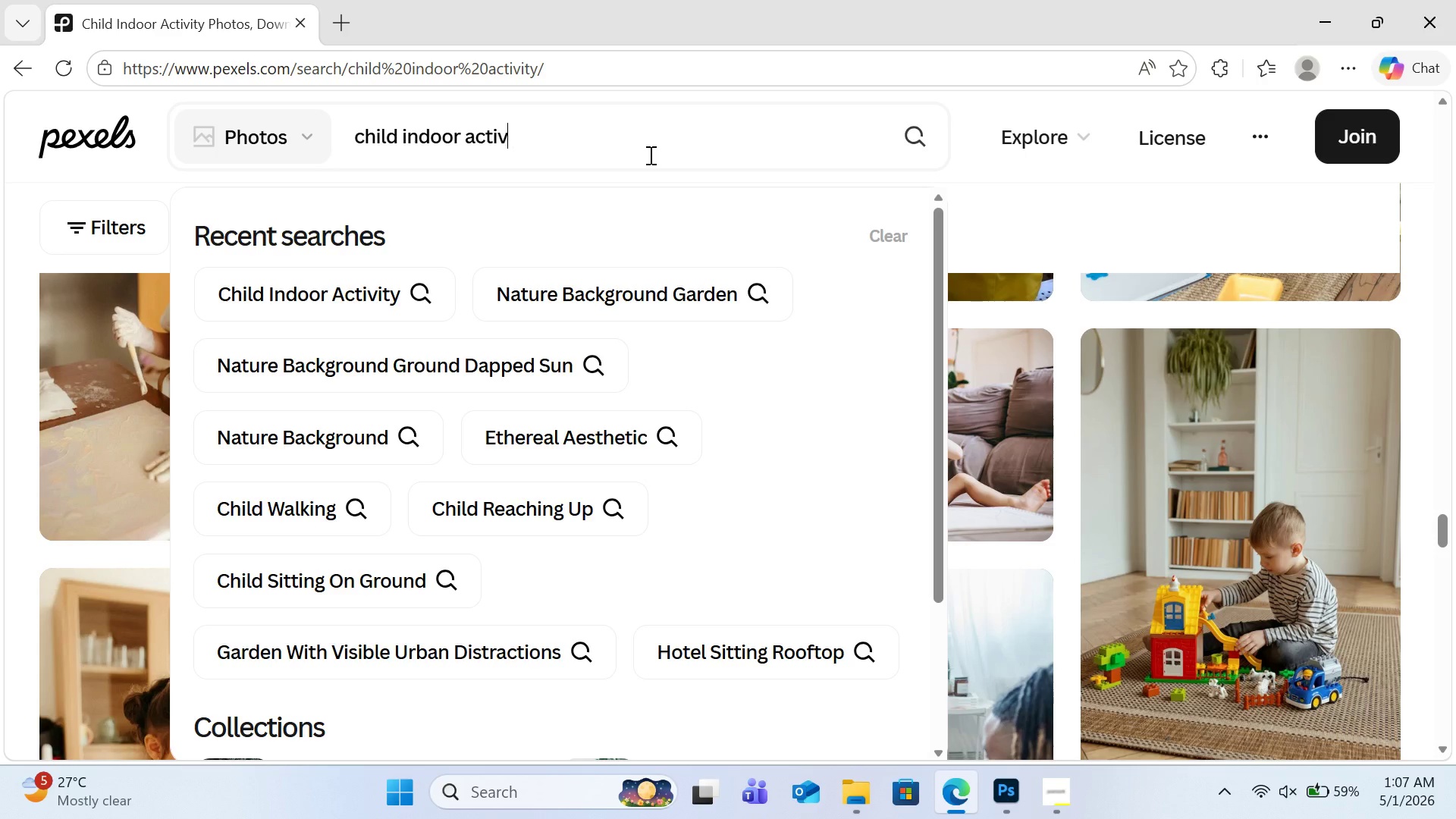 
key(Backspace)
 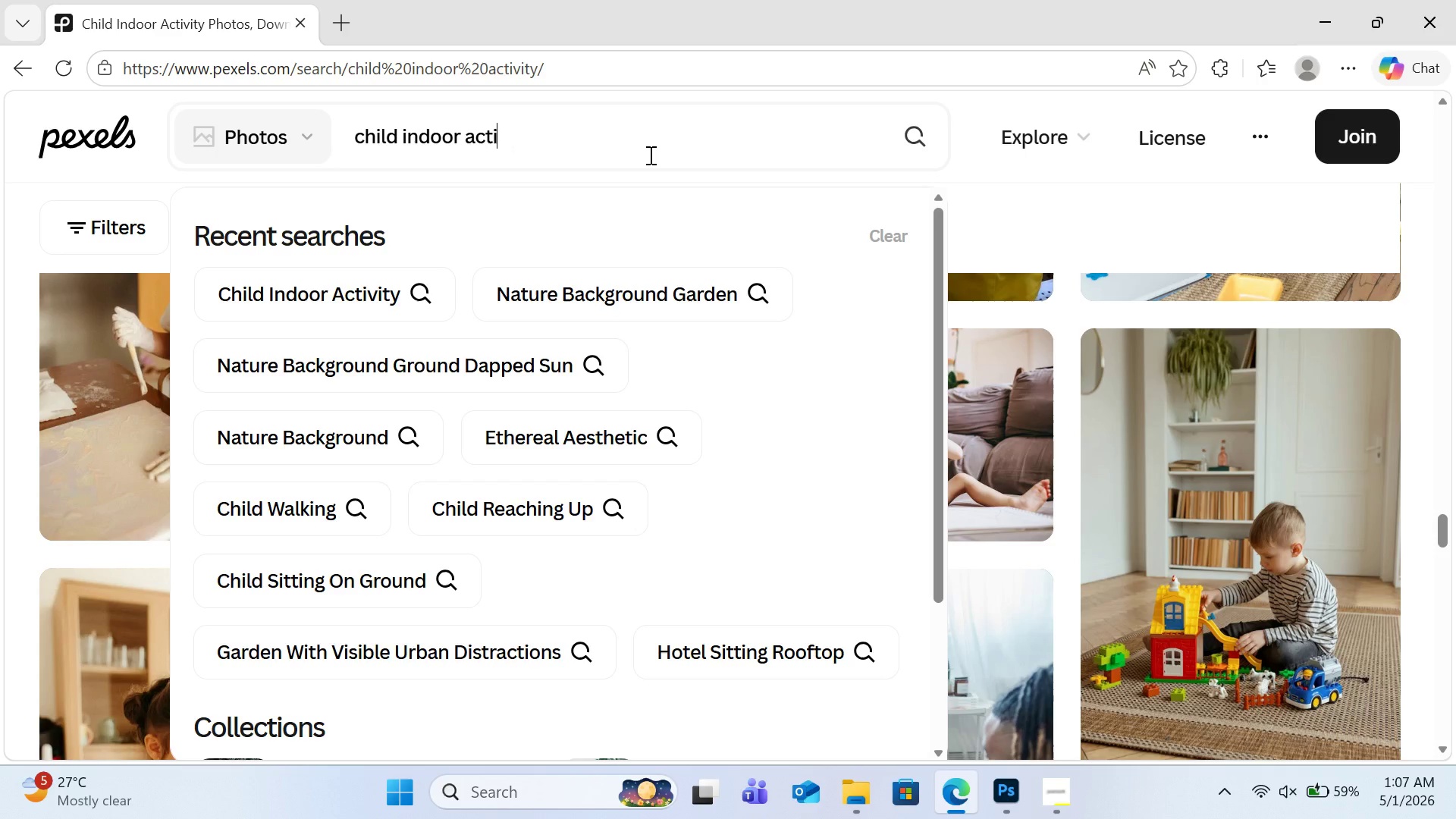 
key(Backspace)
 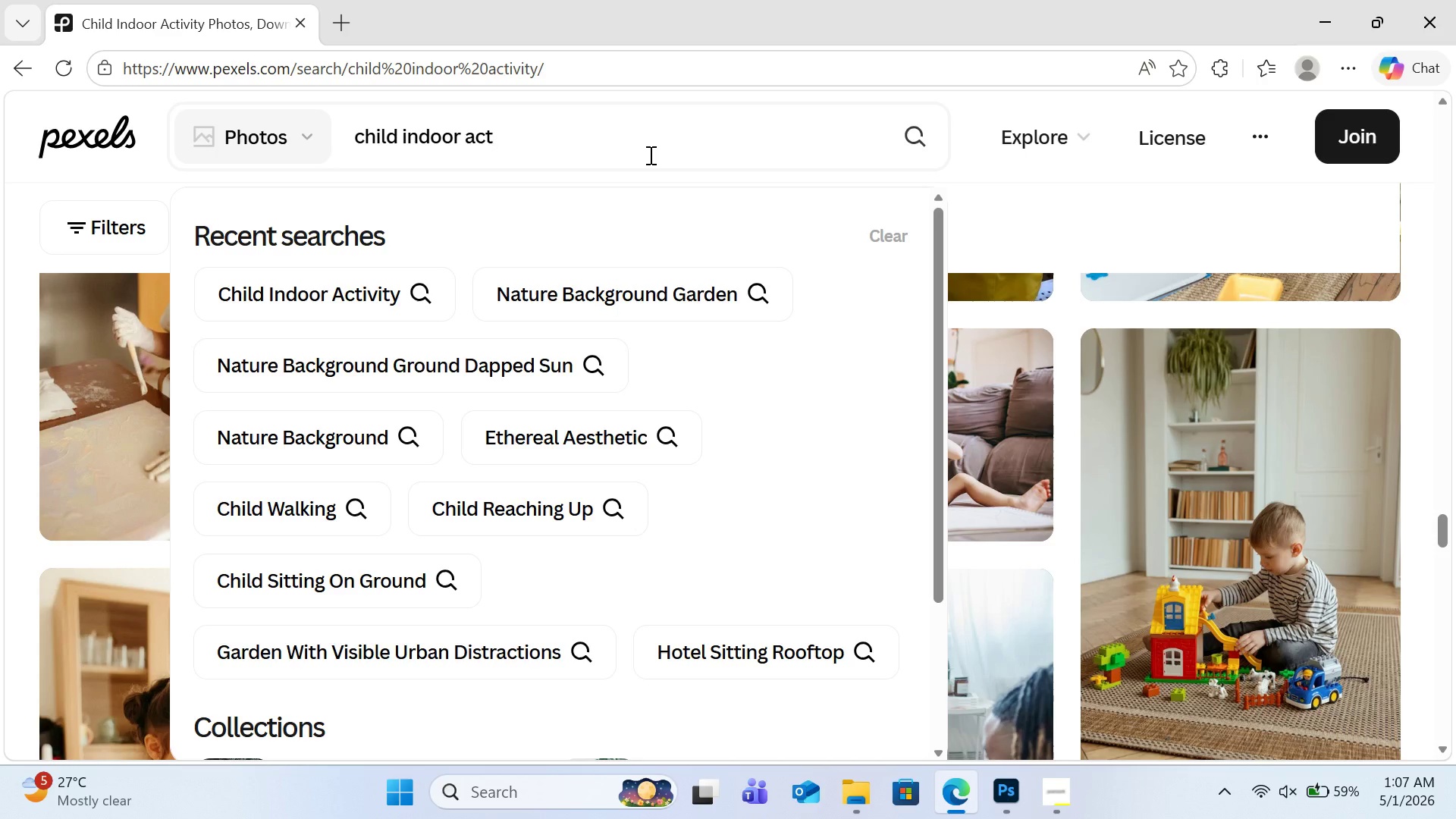 
key(Backspace)
 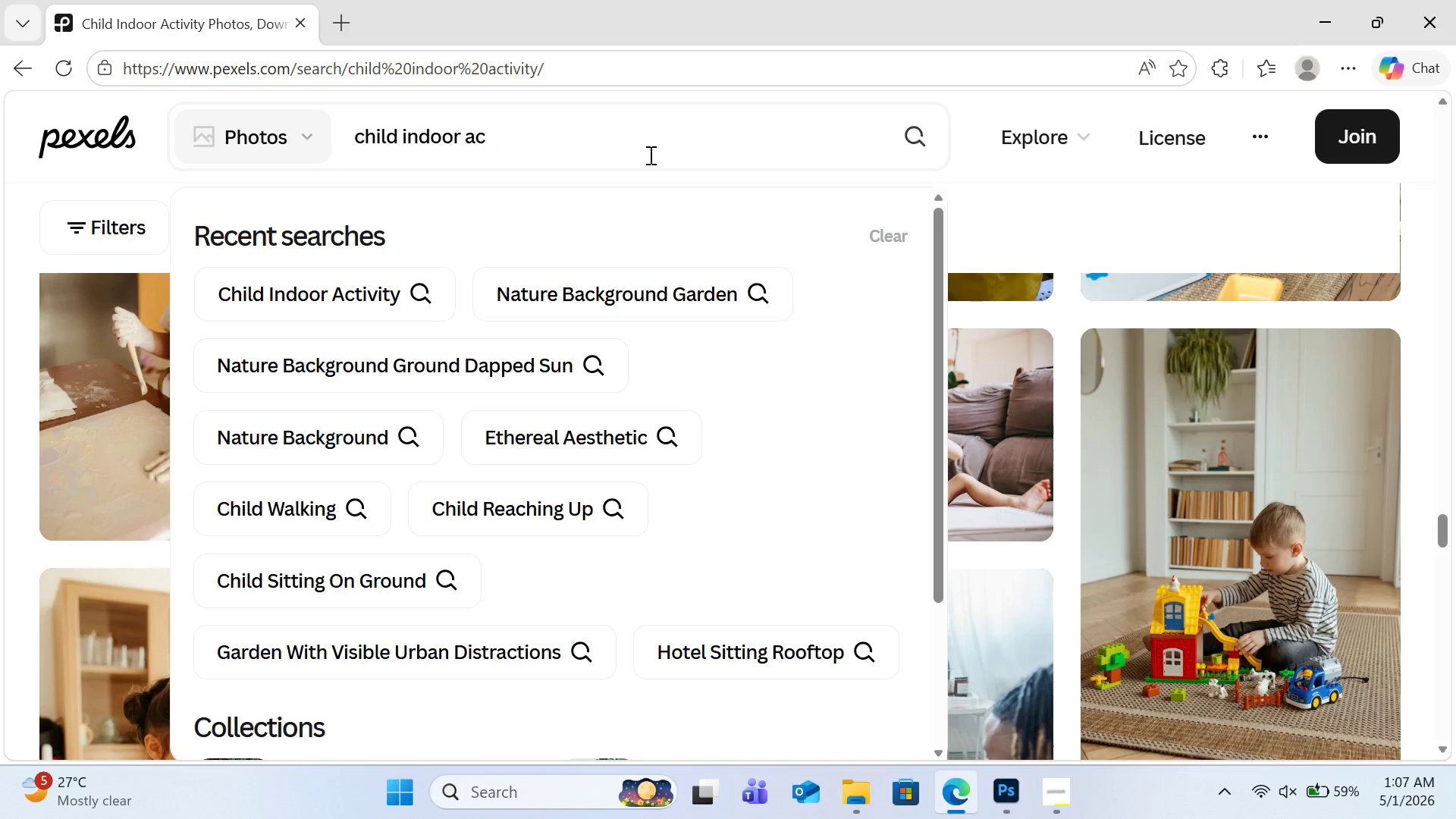 
key(Backspace)
 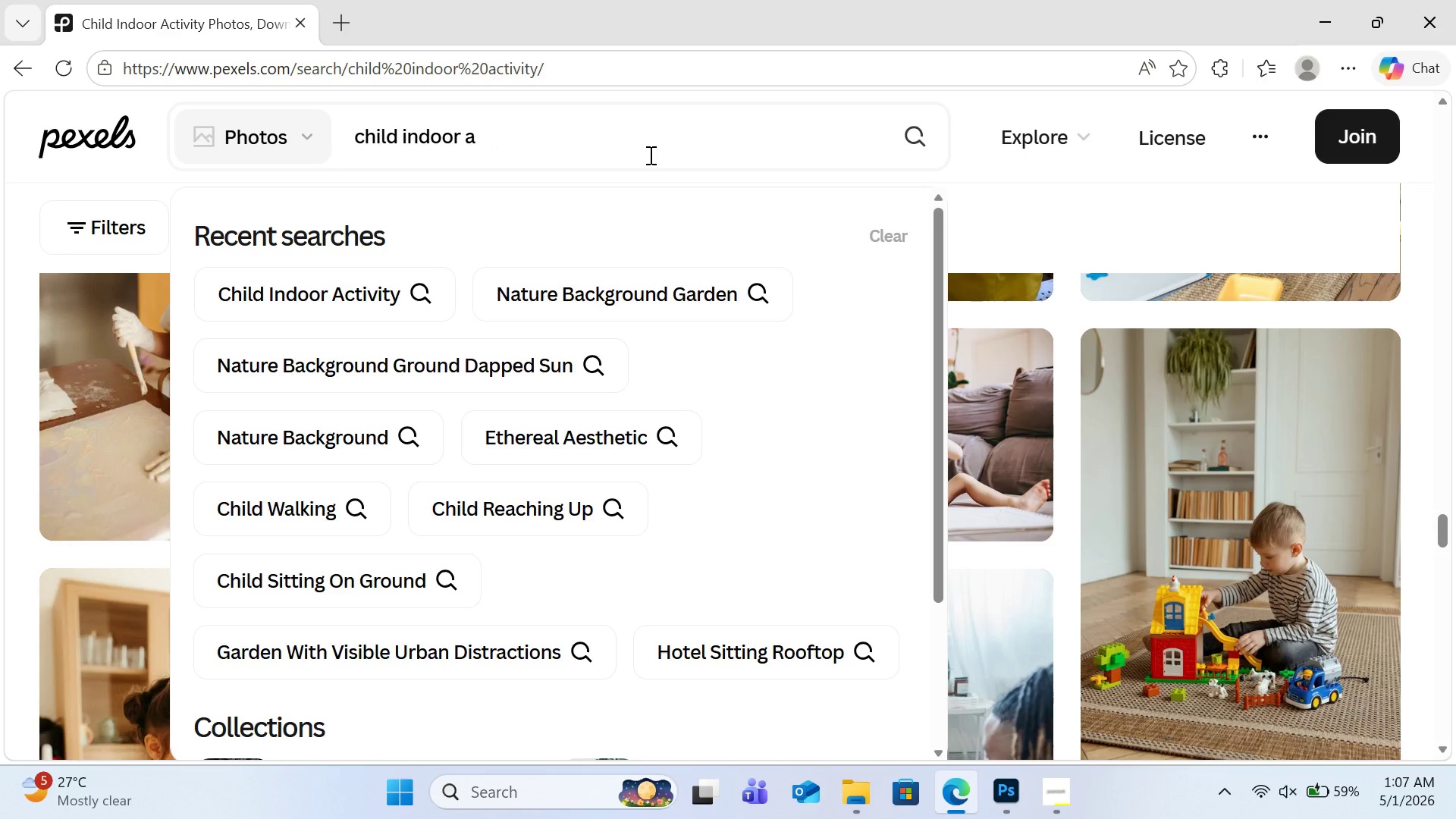 
key(Backspace)
 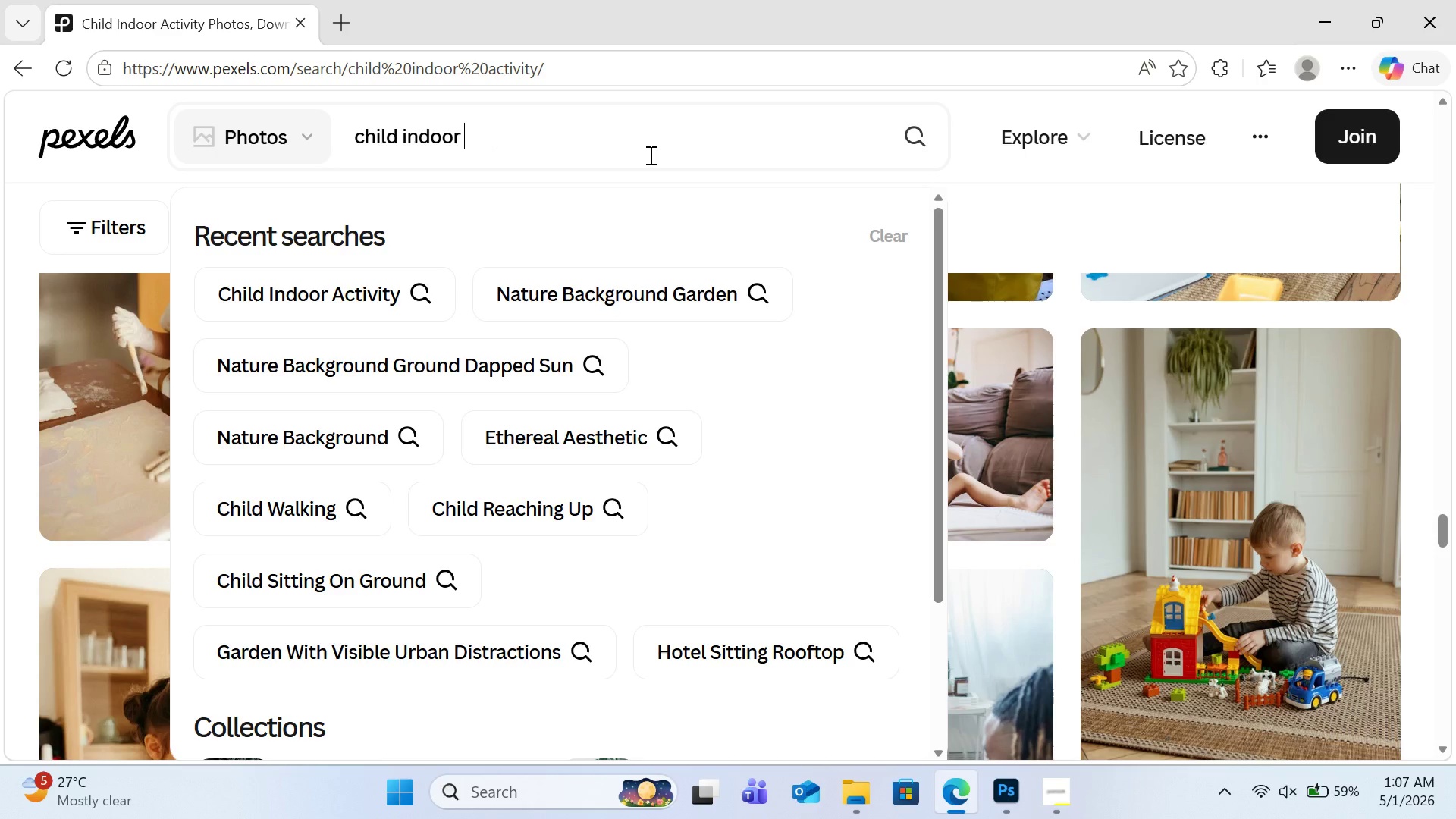 
key(Backspace)
 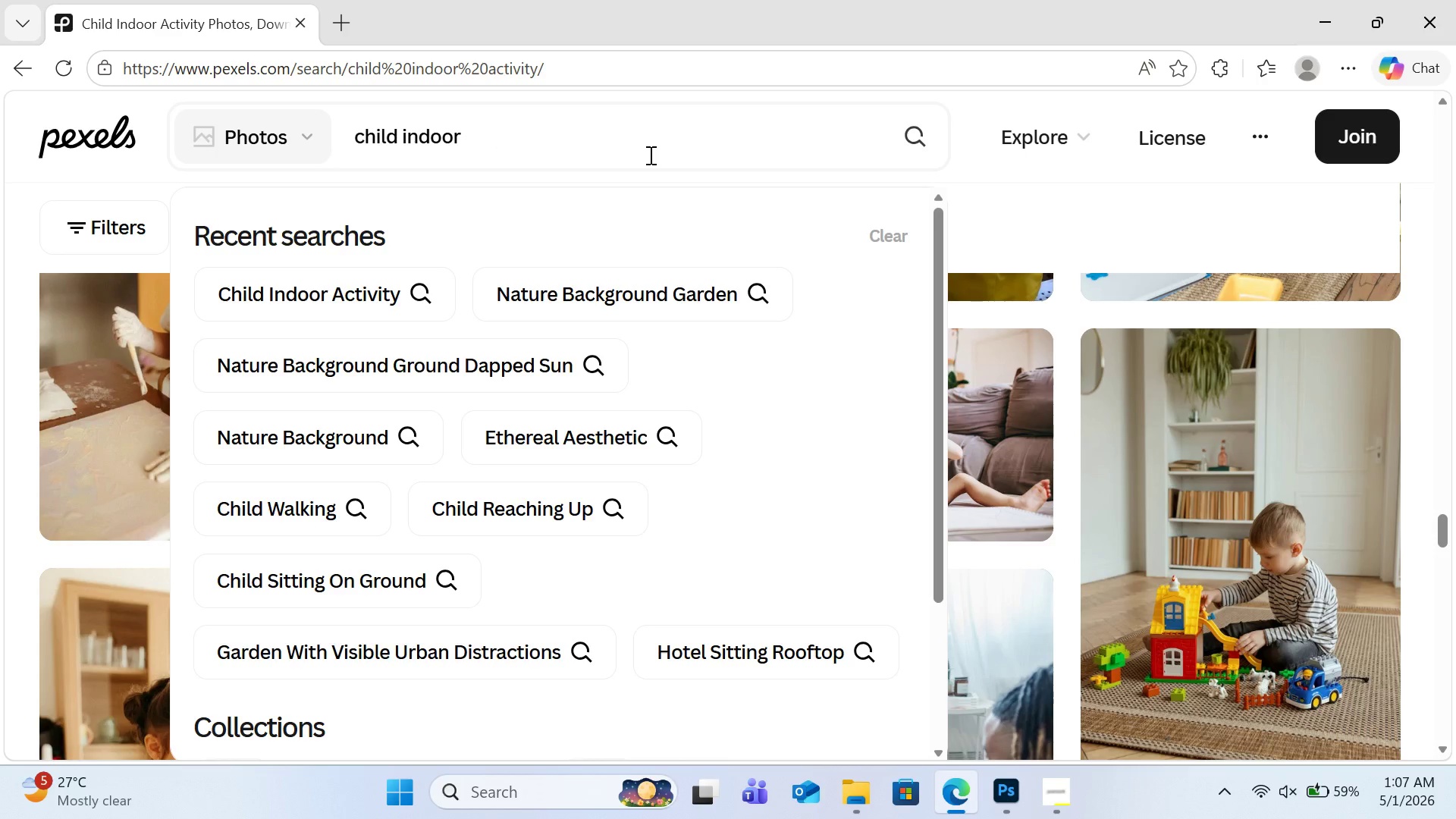 
key(Enter)
 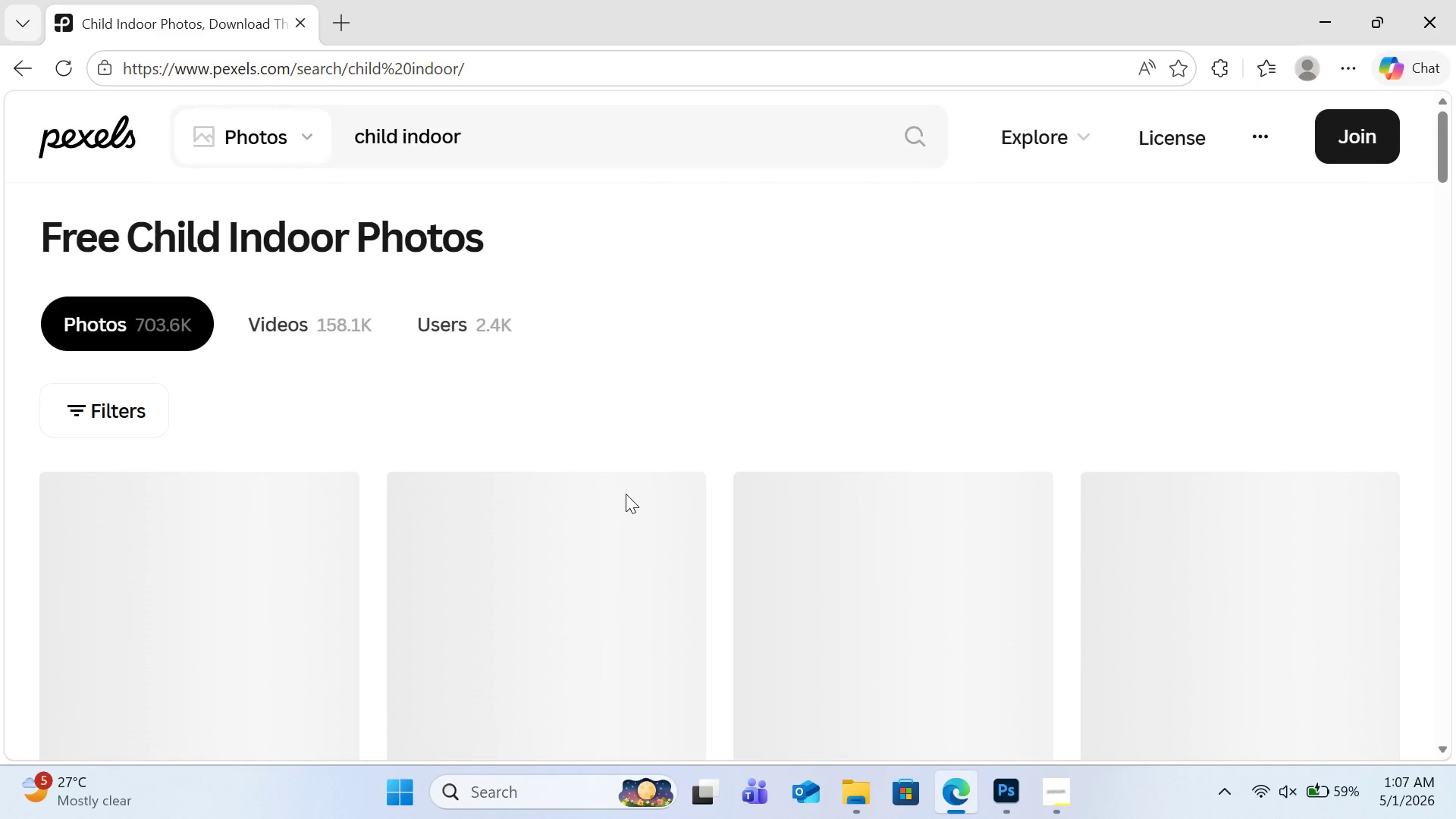 
scroll: coordinate [626, 474], scroll_direction: down, amount: 15.0
 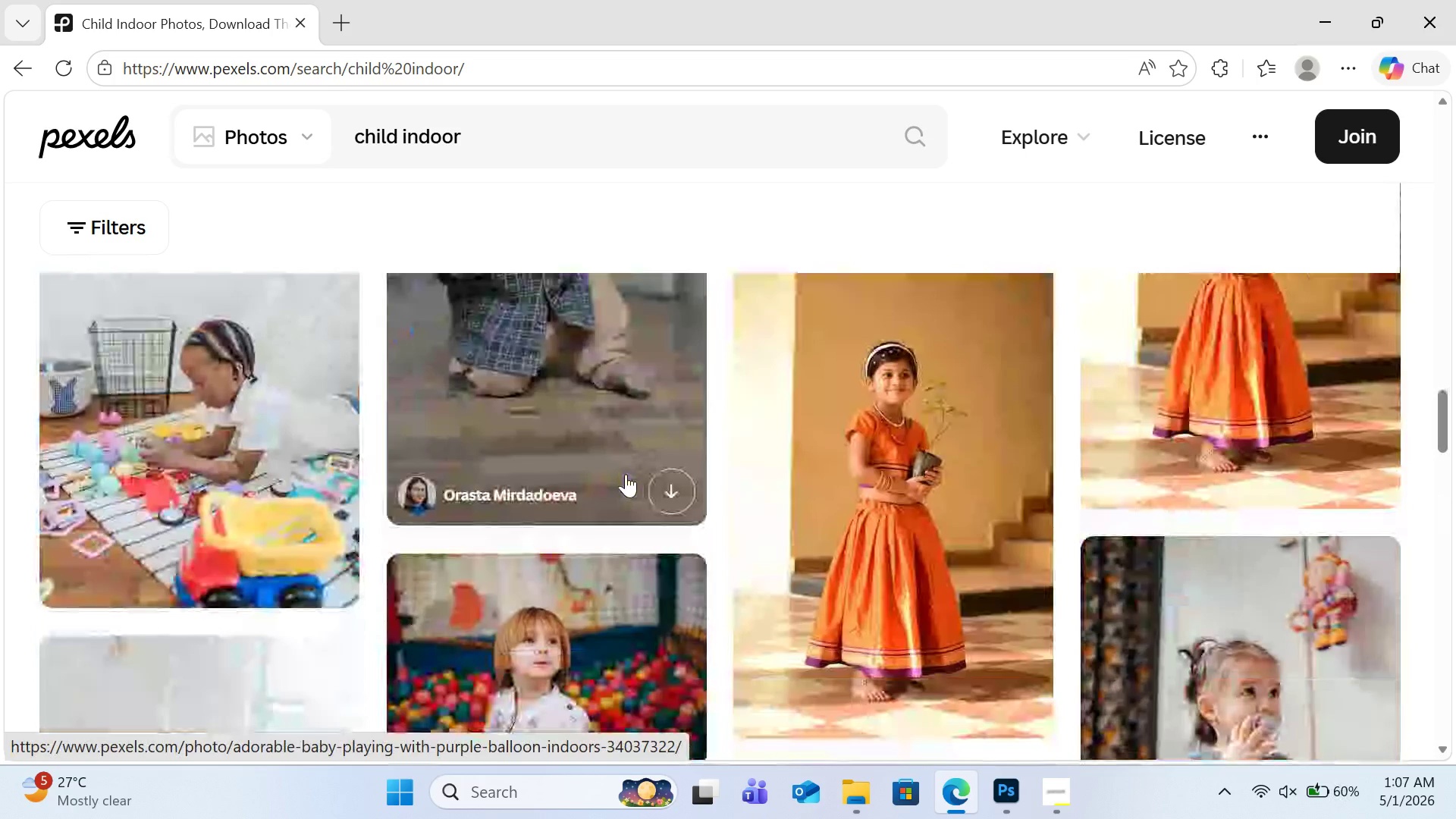 
scroll: coordinate [626, 474], scroll_direction: down, amount: 2.0
 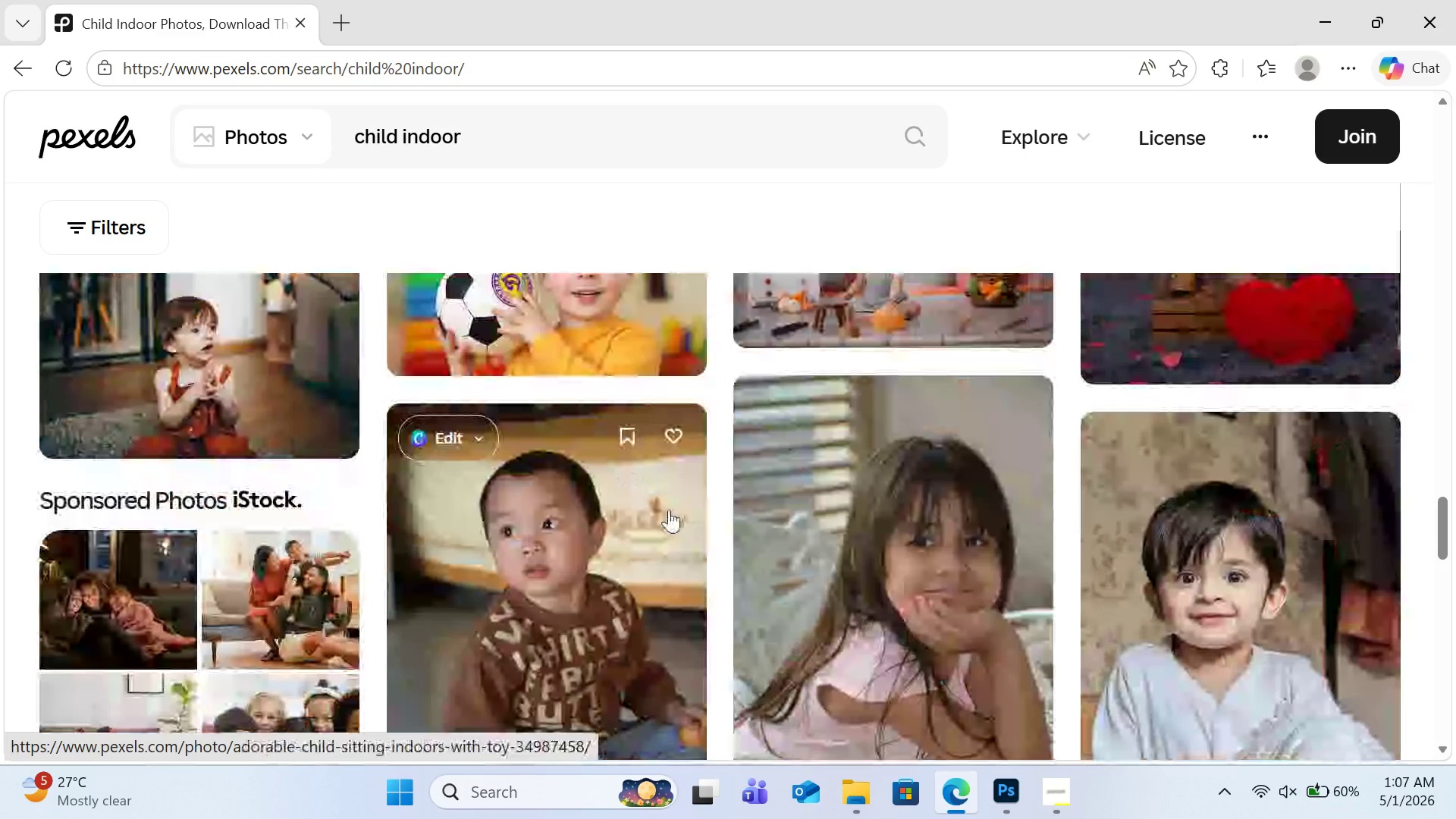 
left_click([1064, 787])